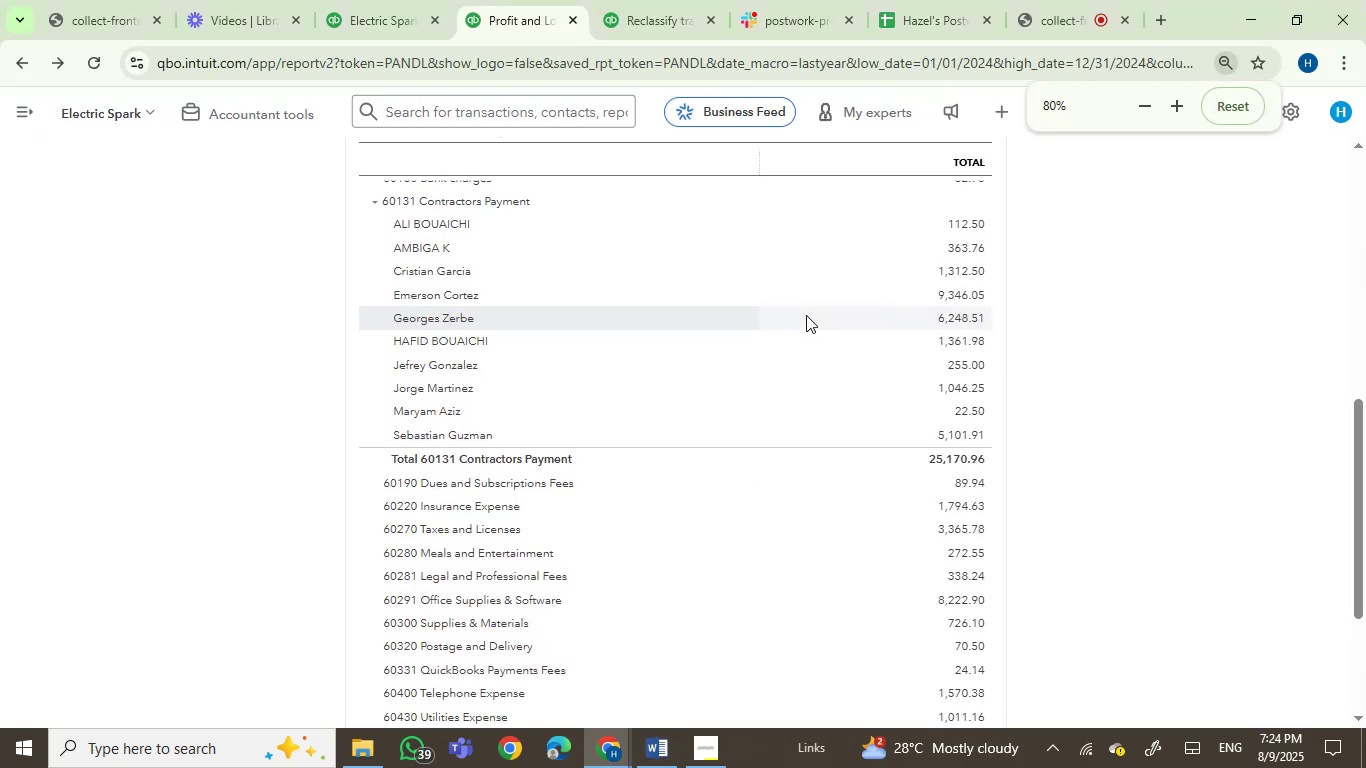 
hold_key(key=ControlLeft, duration=1.19)
scroll: coordinate [806, 315], scroll_direction: up, amount: 1.0
 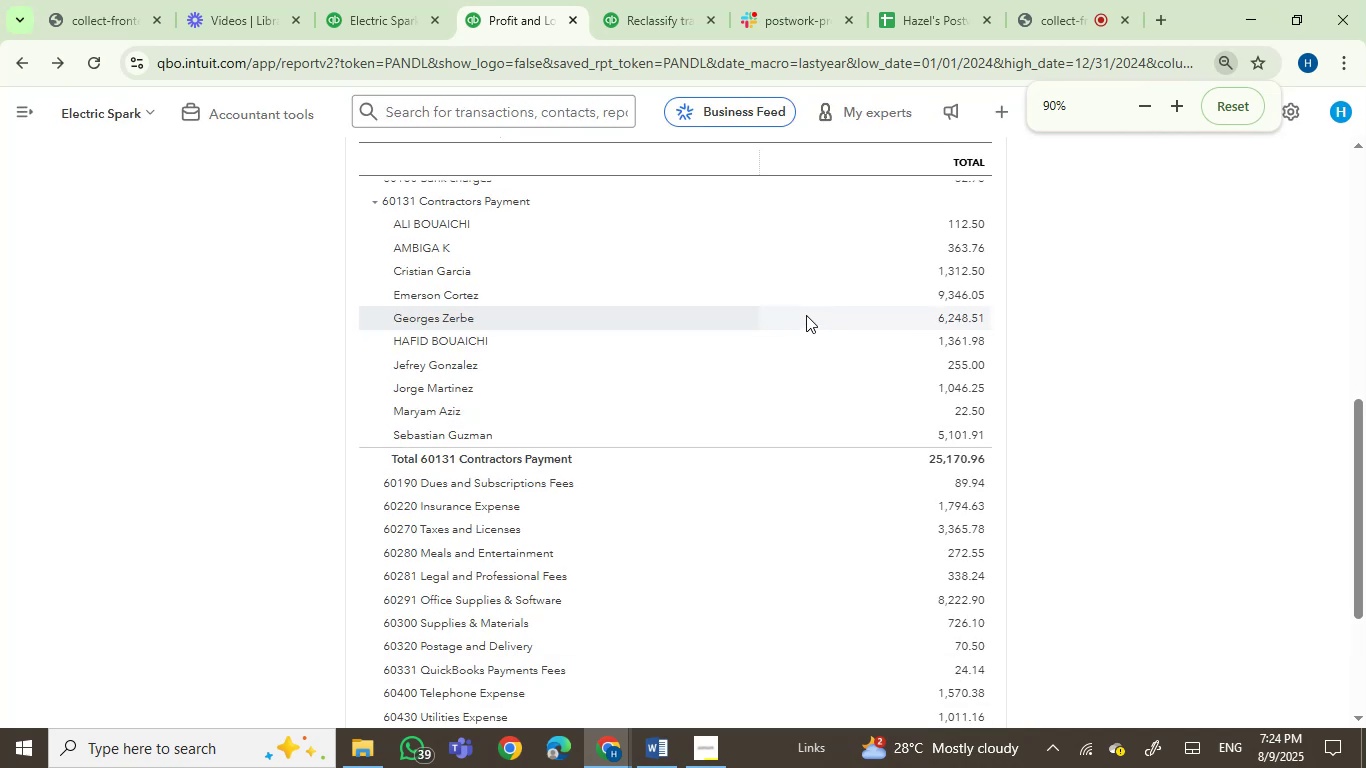 
hold_key(key=ControlLeft, duration=0.45)
scroll: coordinate [806, 315], scroll_direction: none, amount: 0.0
 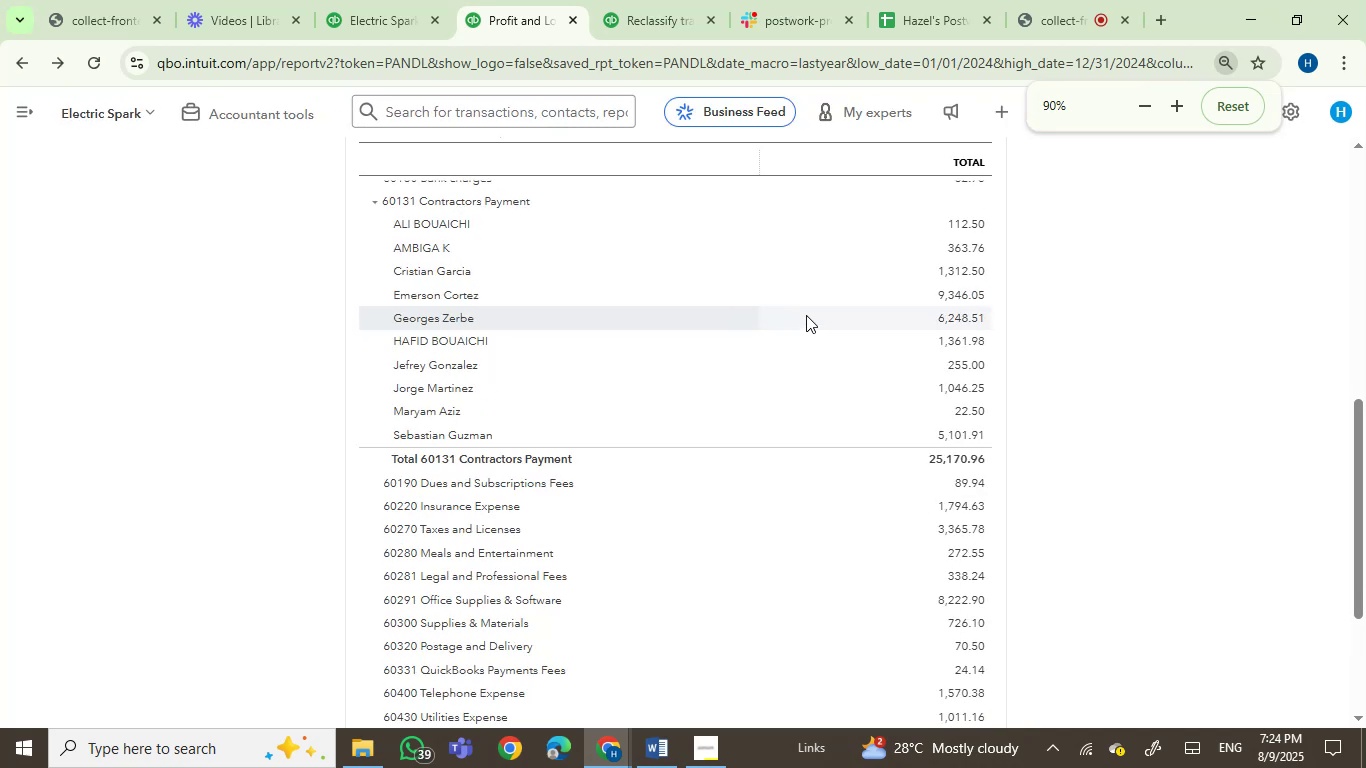 
hold_key(key=ControlLeft, duration=0.36)
scroll: coordinate [855, 379], scroll_direction: none, amount: 0.0
 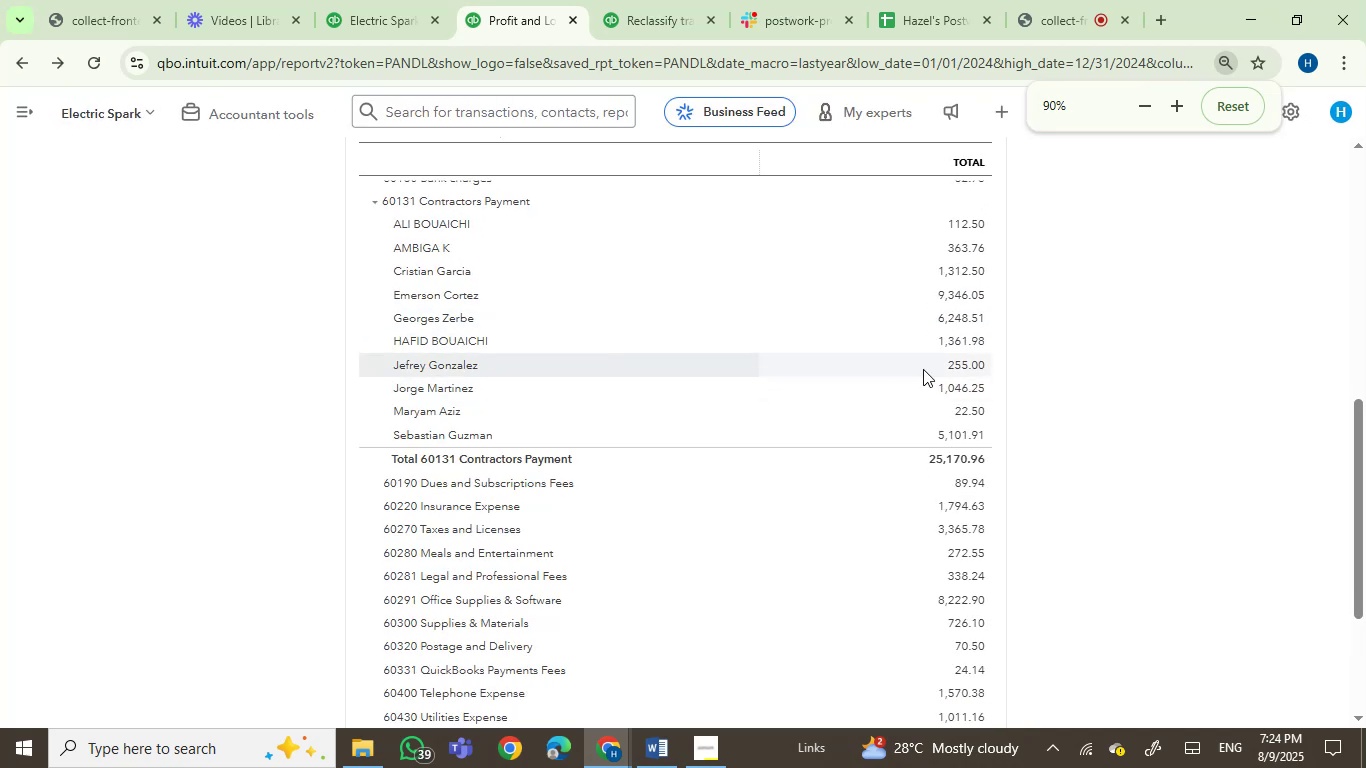 
left_click([1078, 378])
 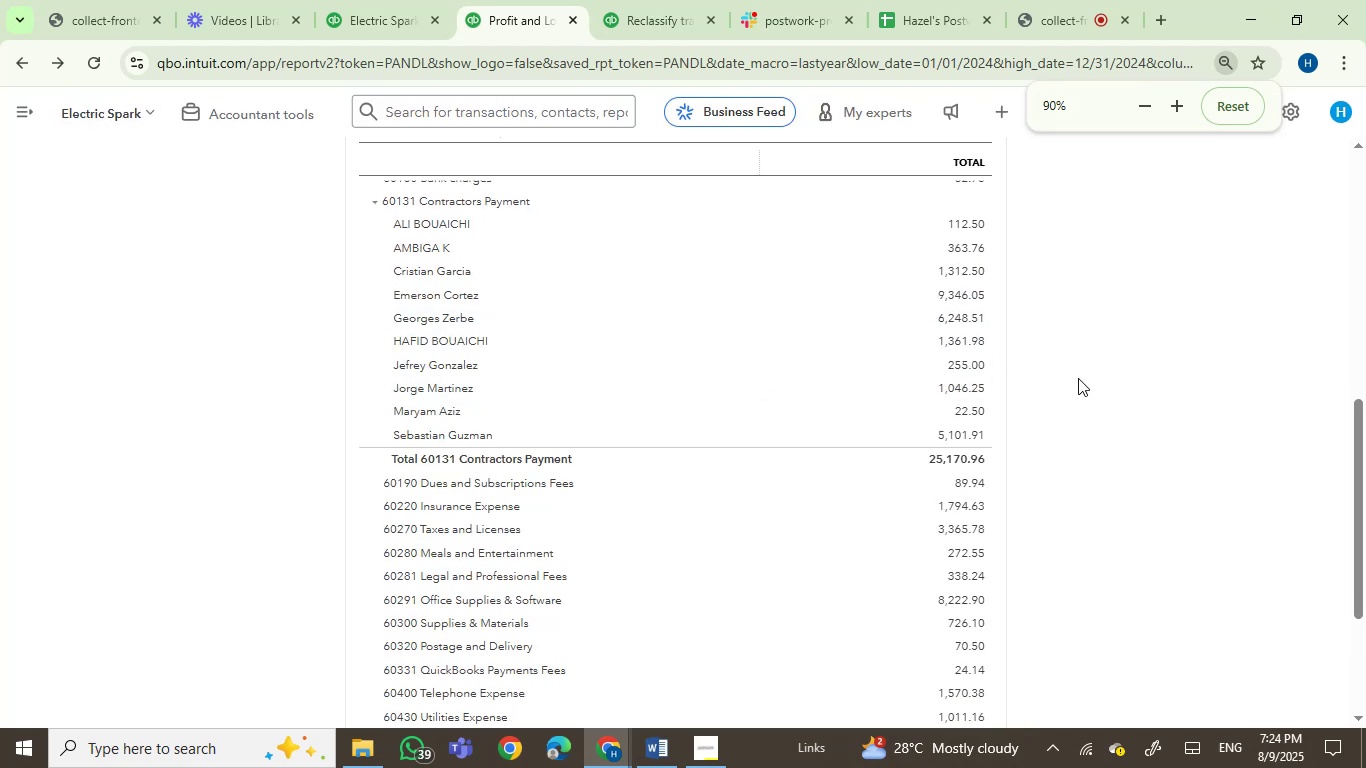 
key(Control+ControlLeft)
 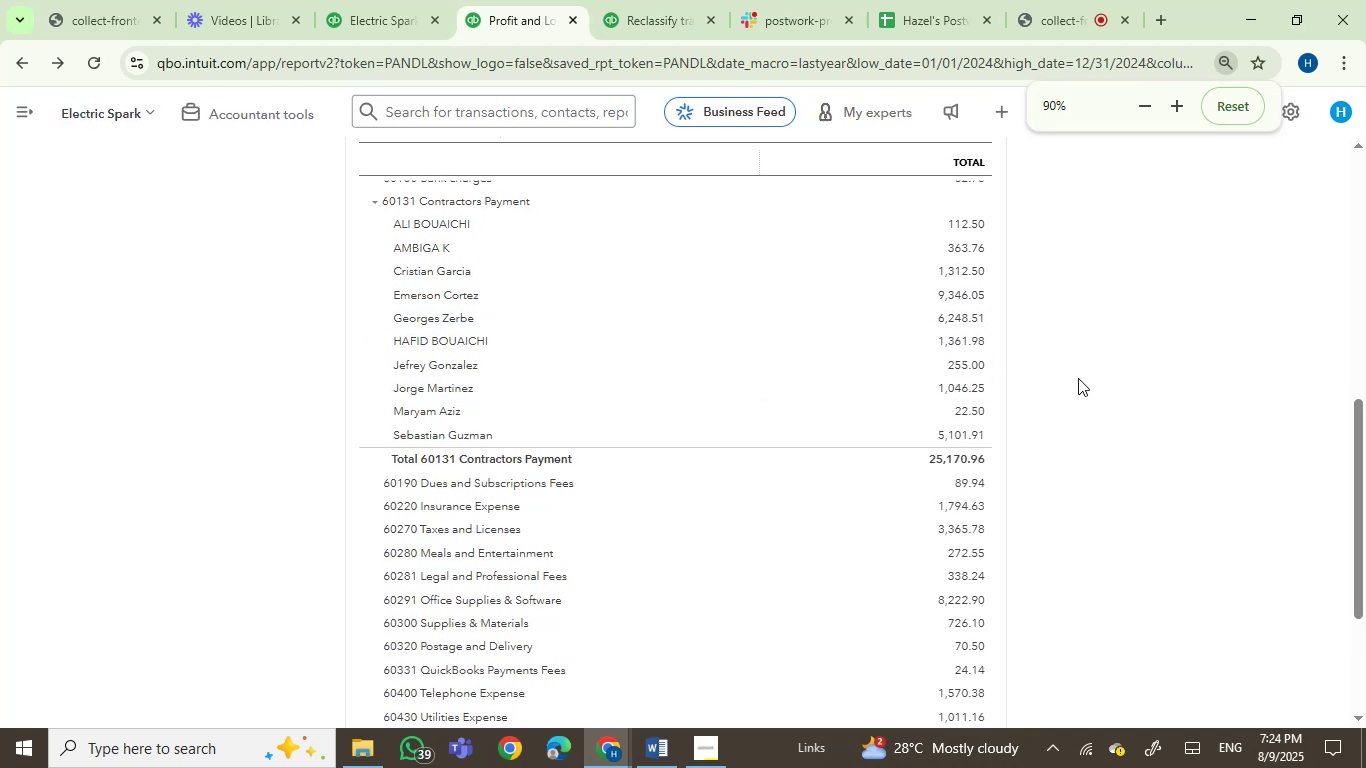 
hold_key(key=ControlLeft, duration=0.31)
scroll: coordinate [1078, 378], scroll_direction: up, amount: 2.0
 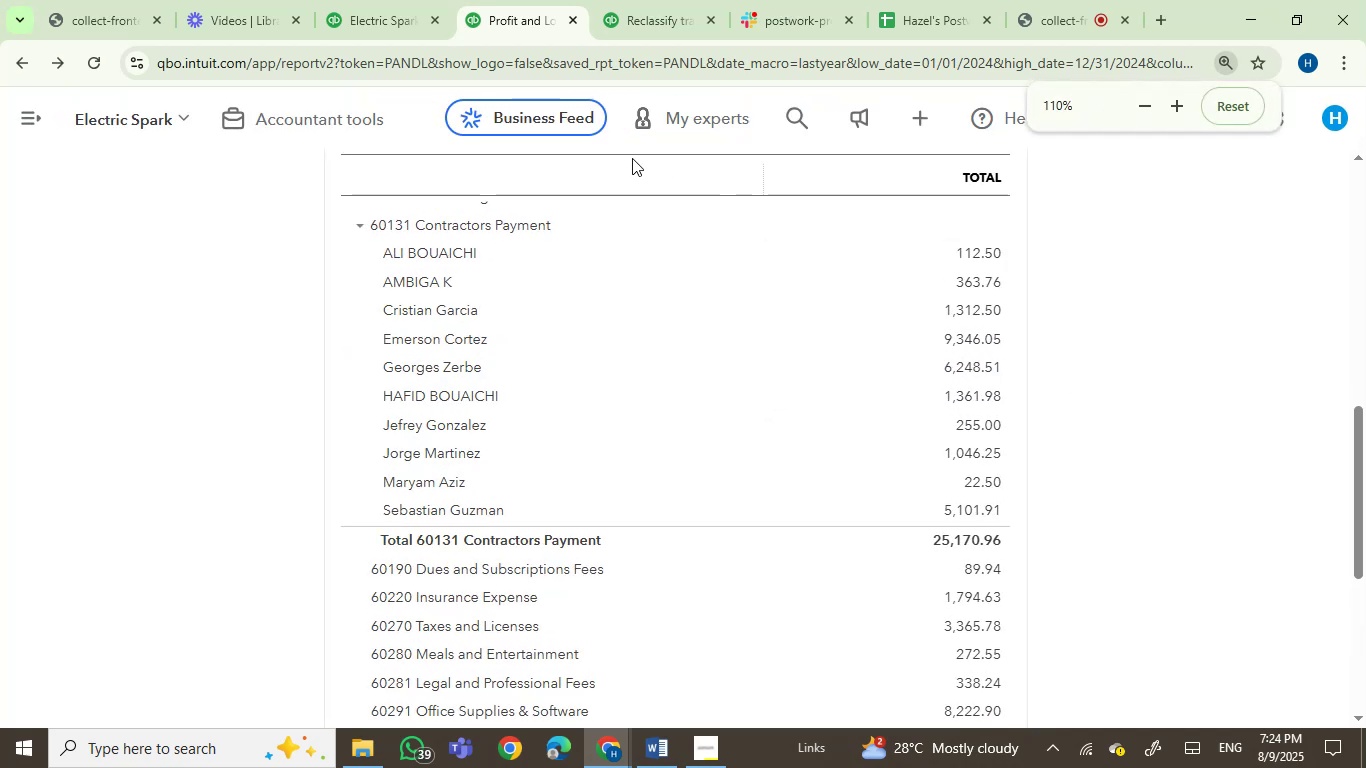 
hold_key(key=ControlLeft, duration=0.4)
 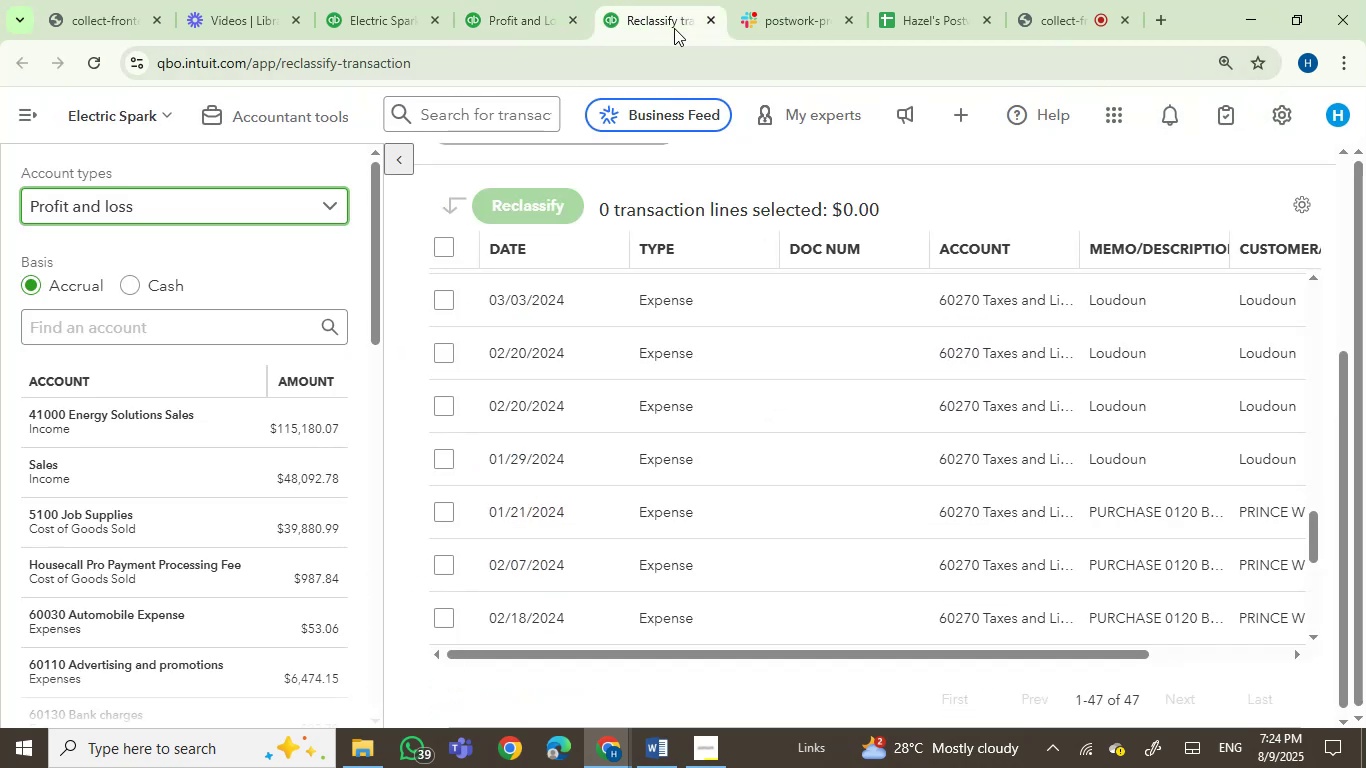 
left_click([709, 27])
 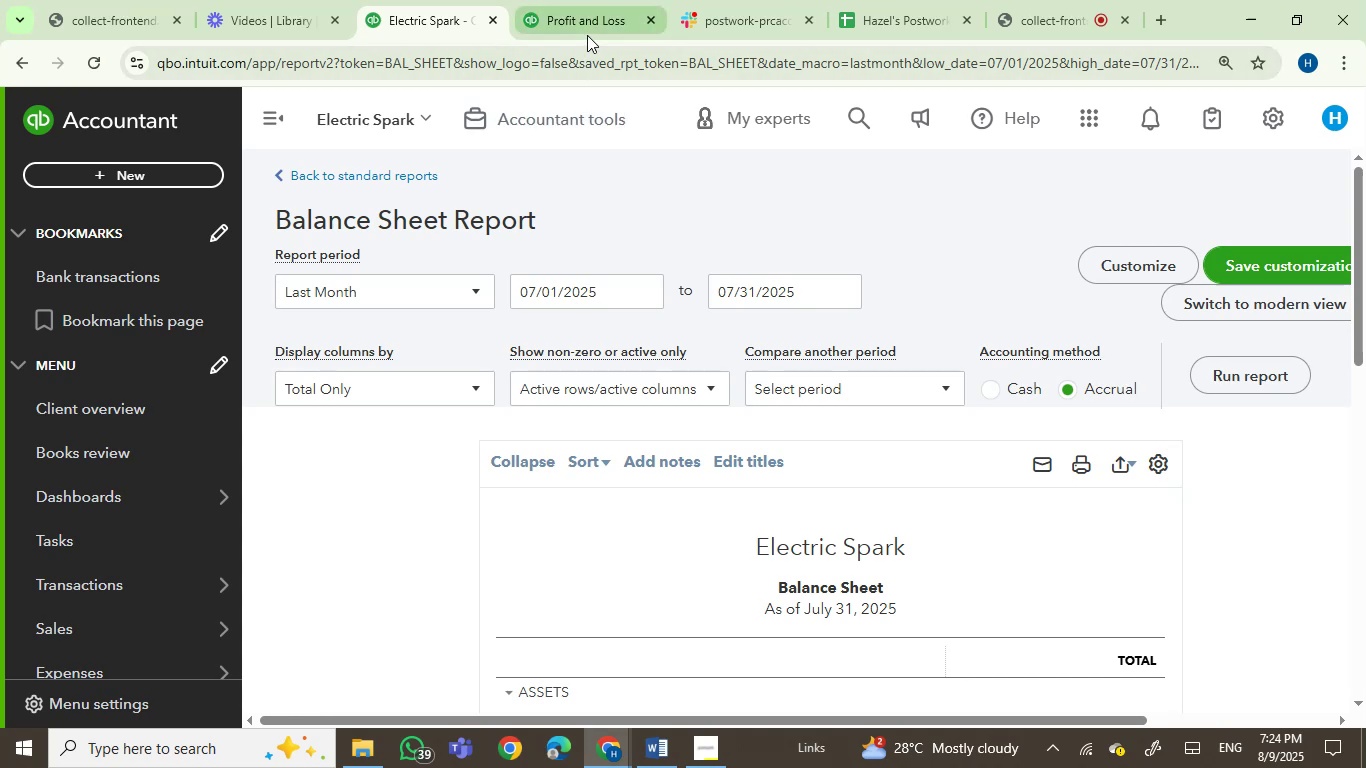 
left_click([1043, 12])
 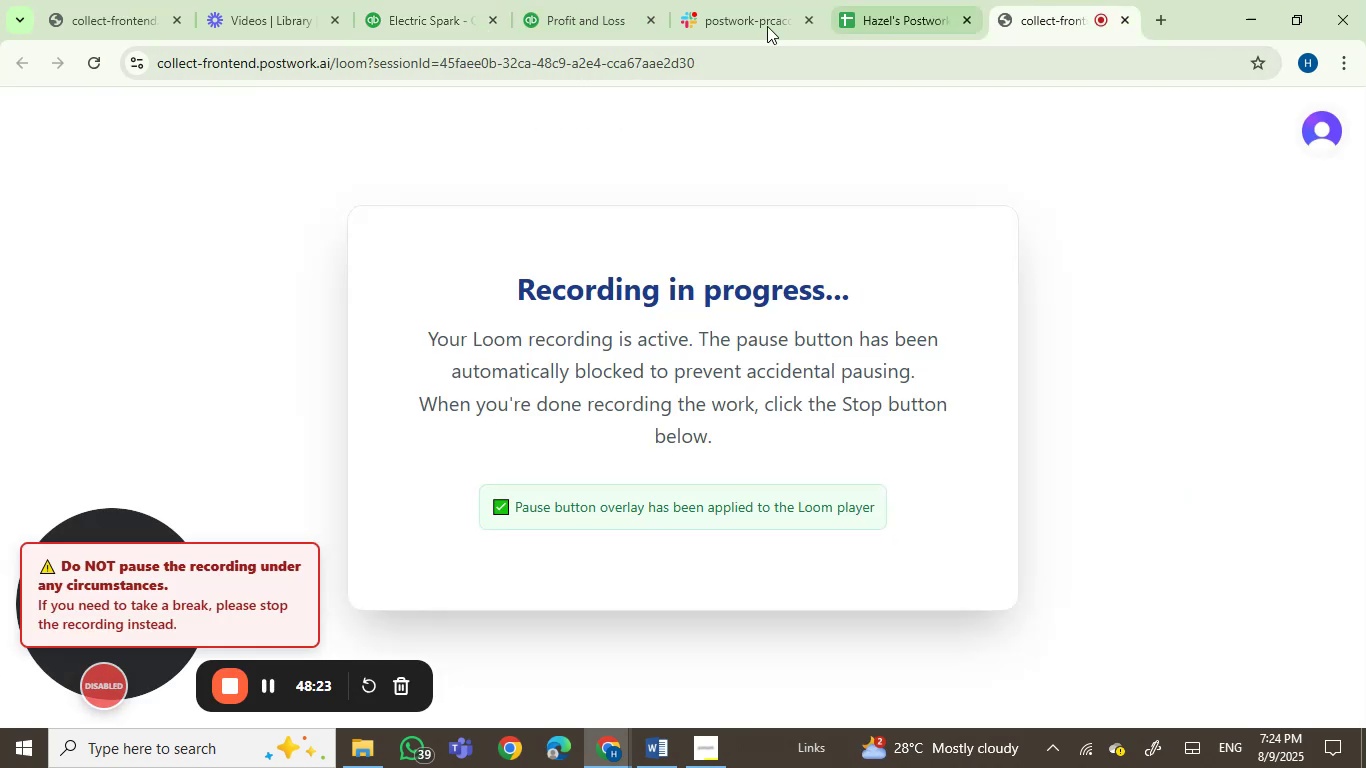 
left_click([547, 0])
 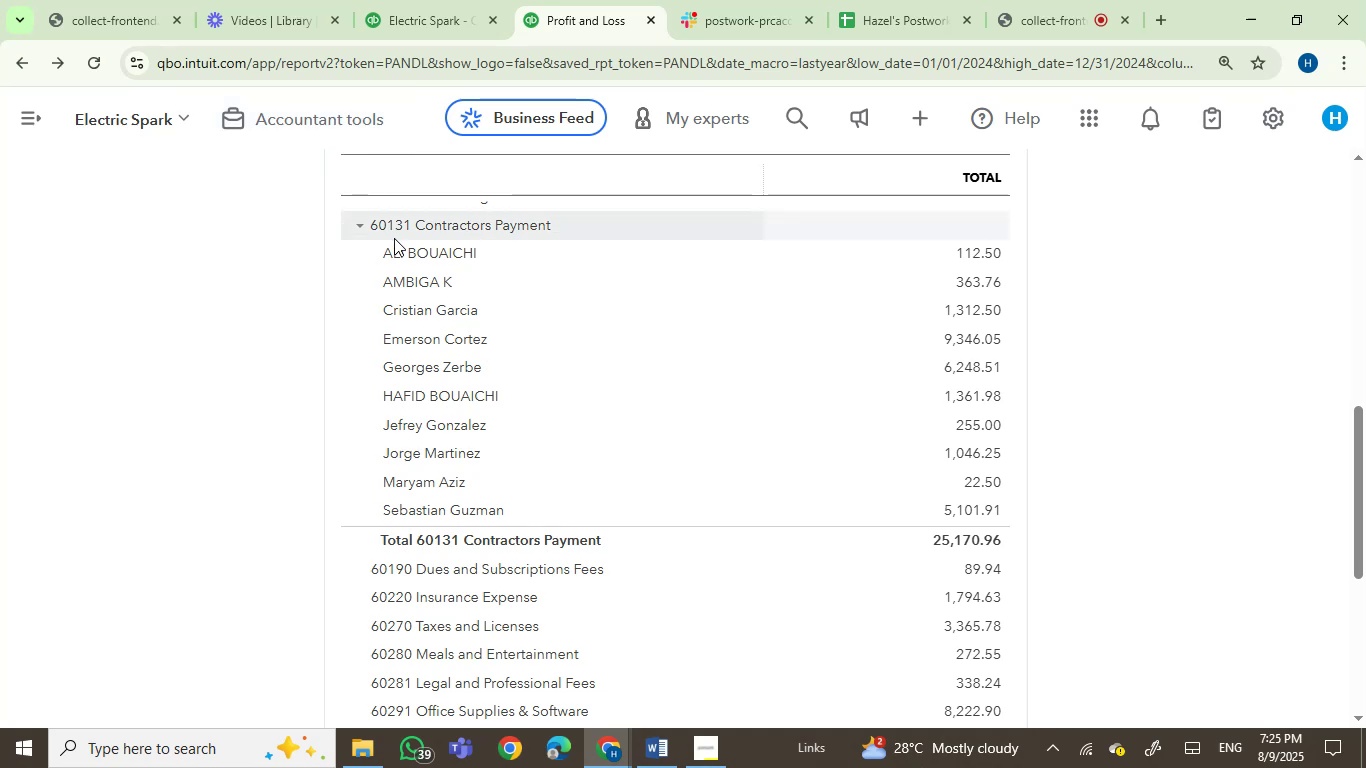 
wait(30.72)
 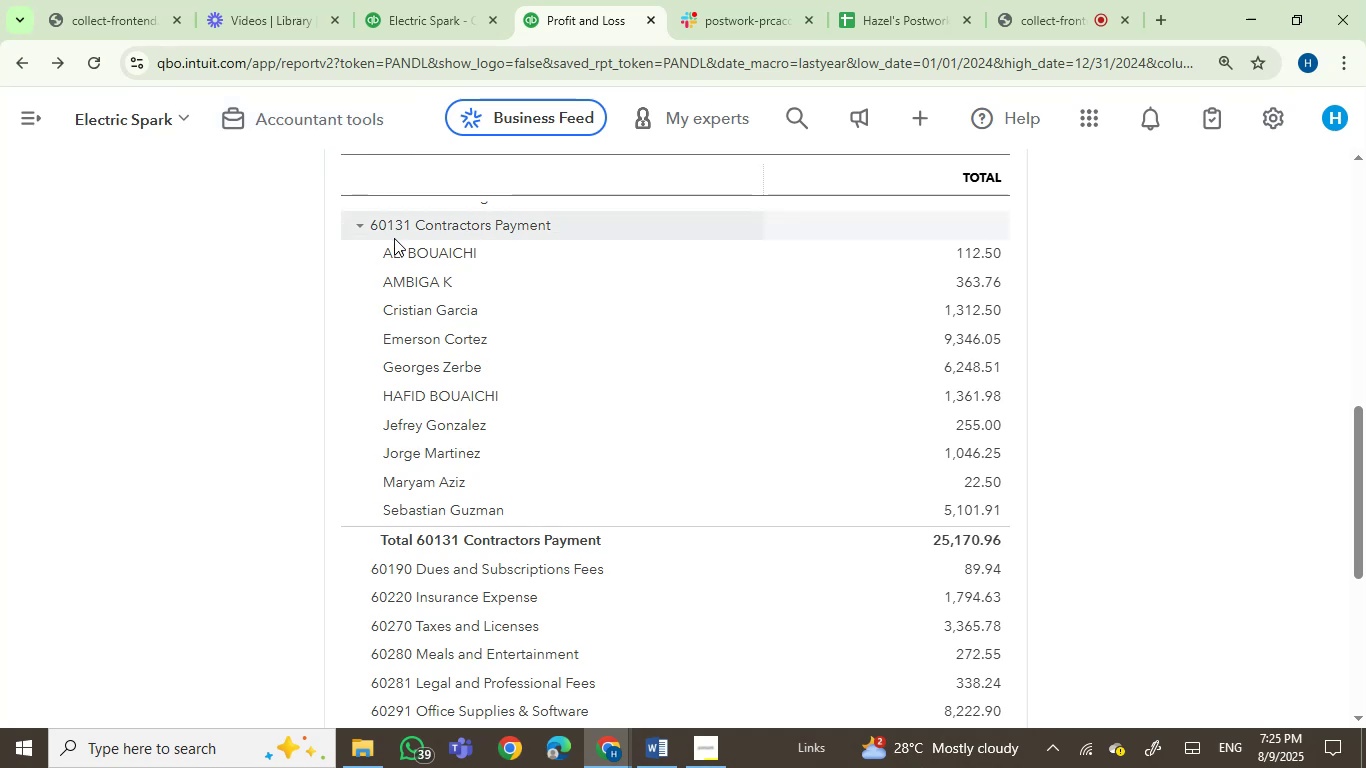 
left_click([1048, 25])
 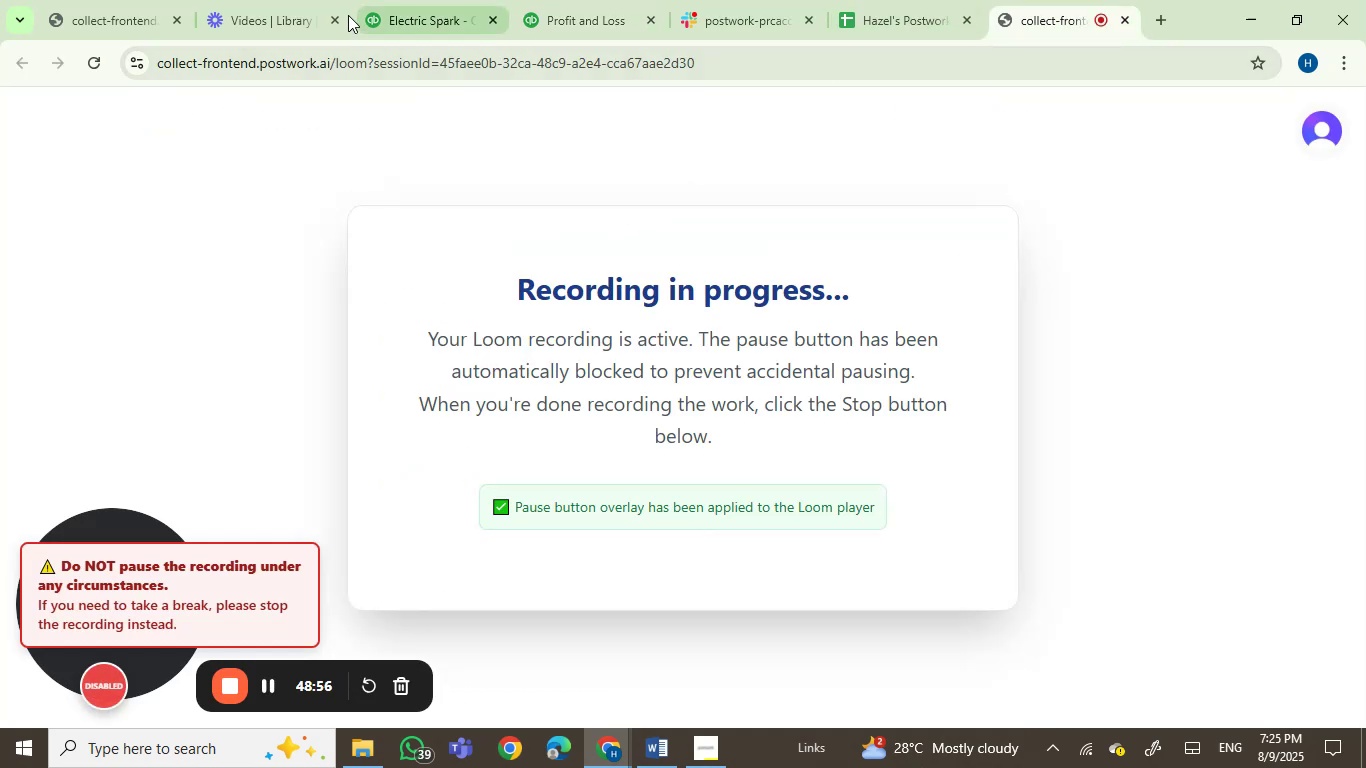 
left_click([410, 0])
 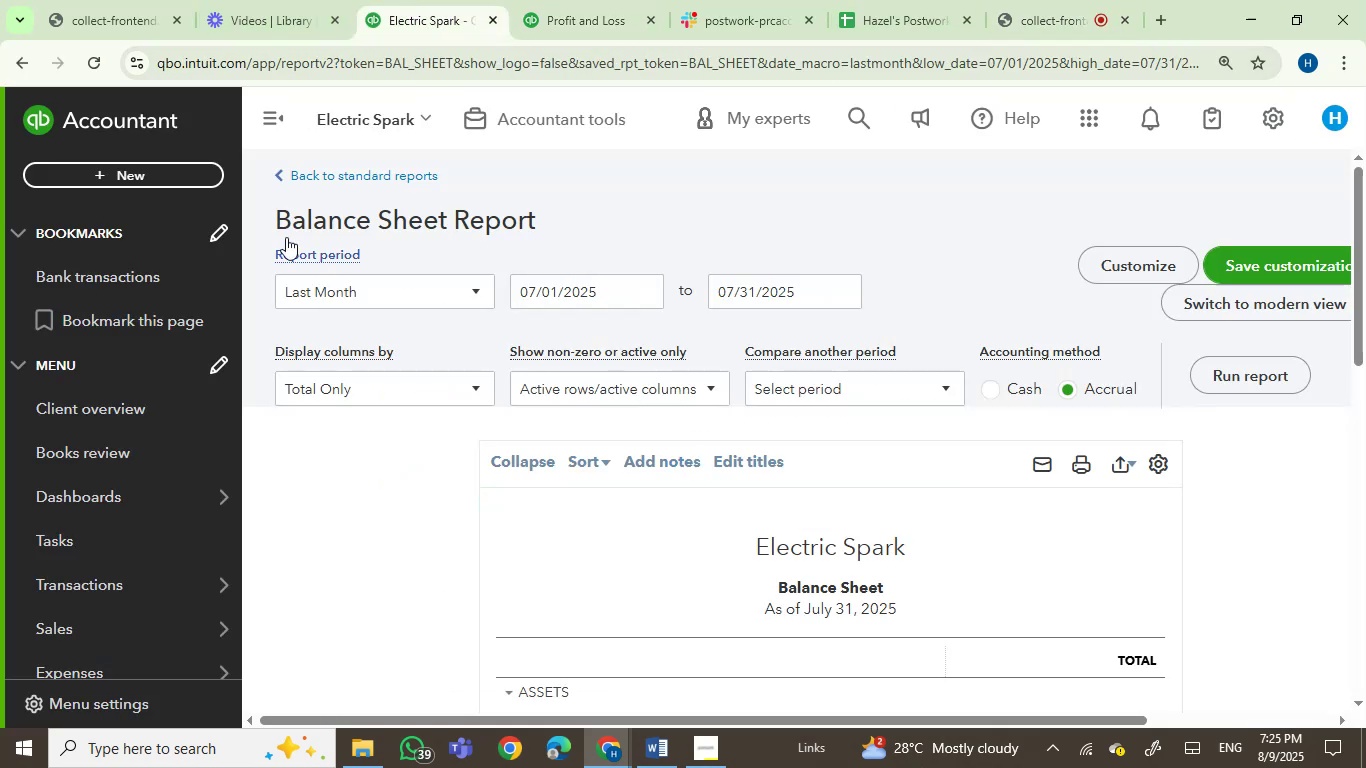 
left_click([253, 108])
 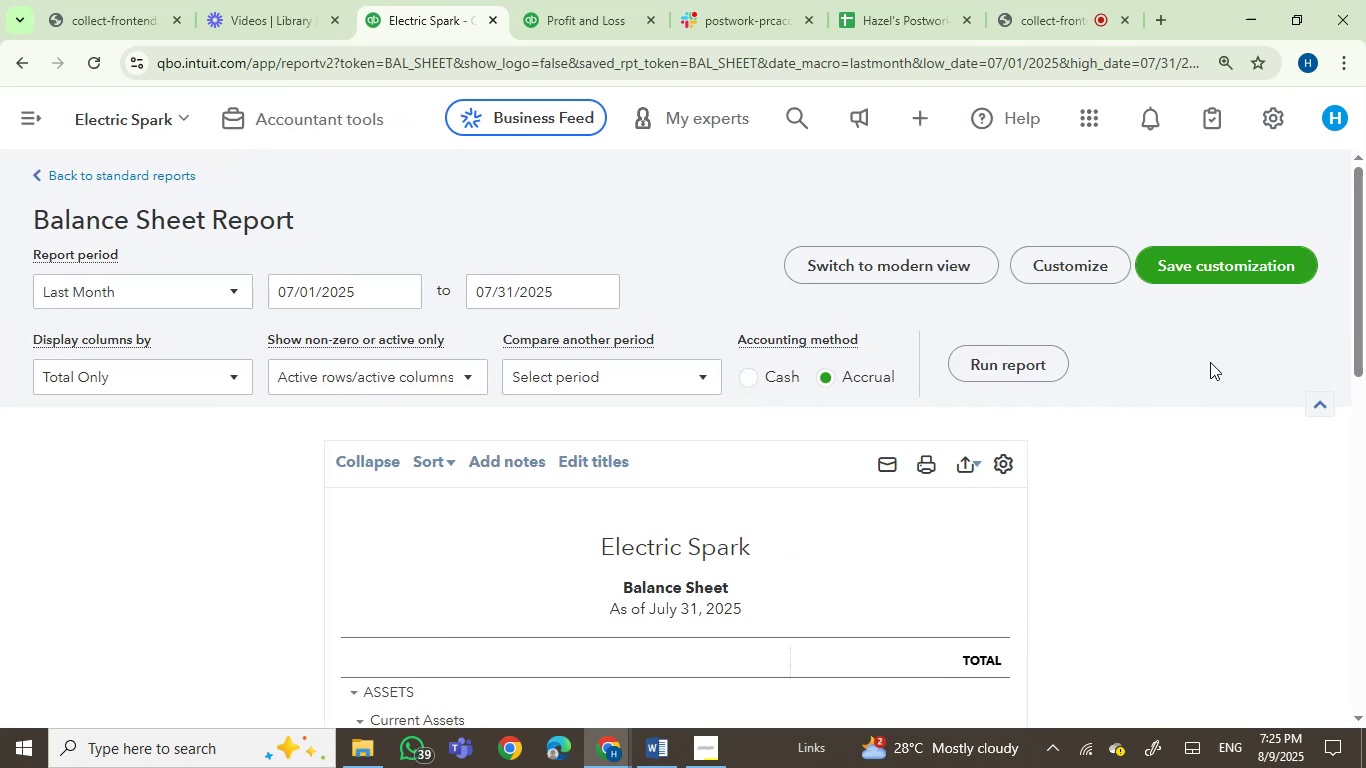 
left_click_drag(start_coordinate=[1355, 317], to_coordinate=[1365, 443])
 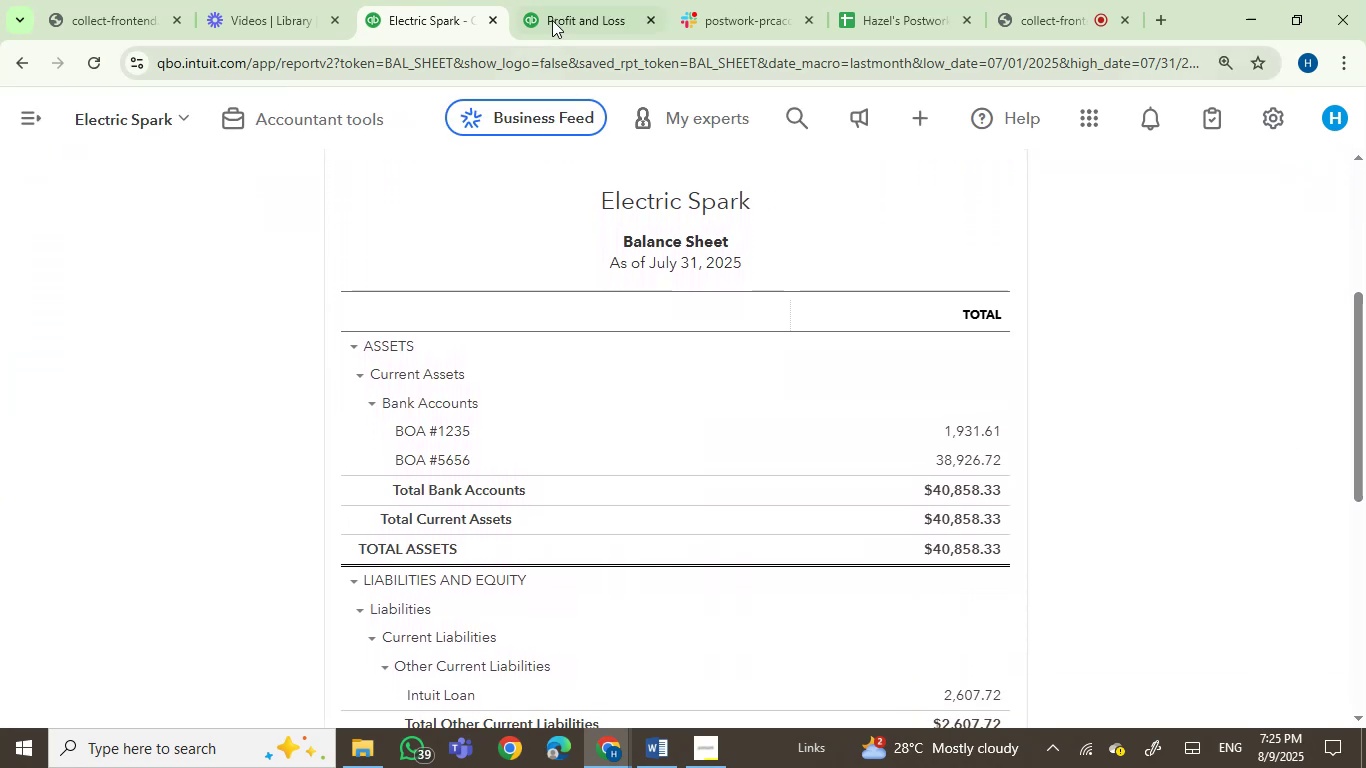 
left_click([564, 0])
 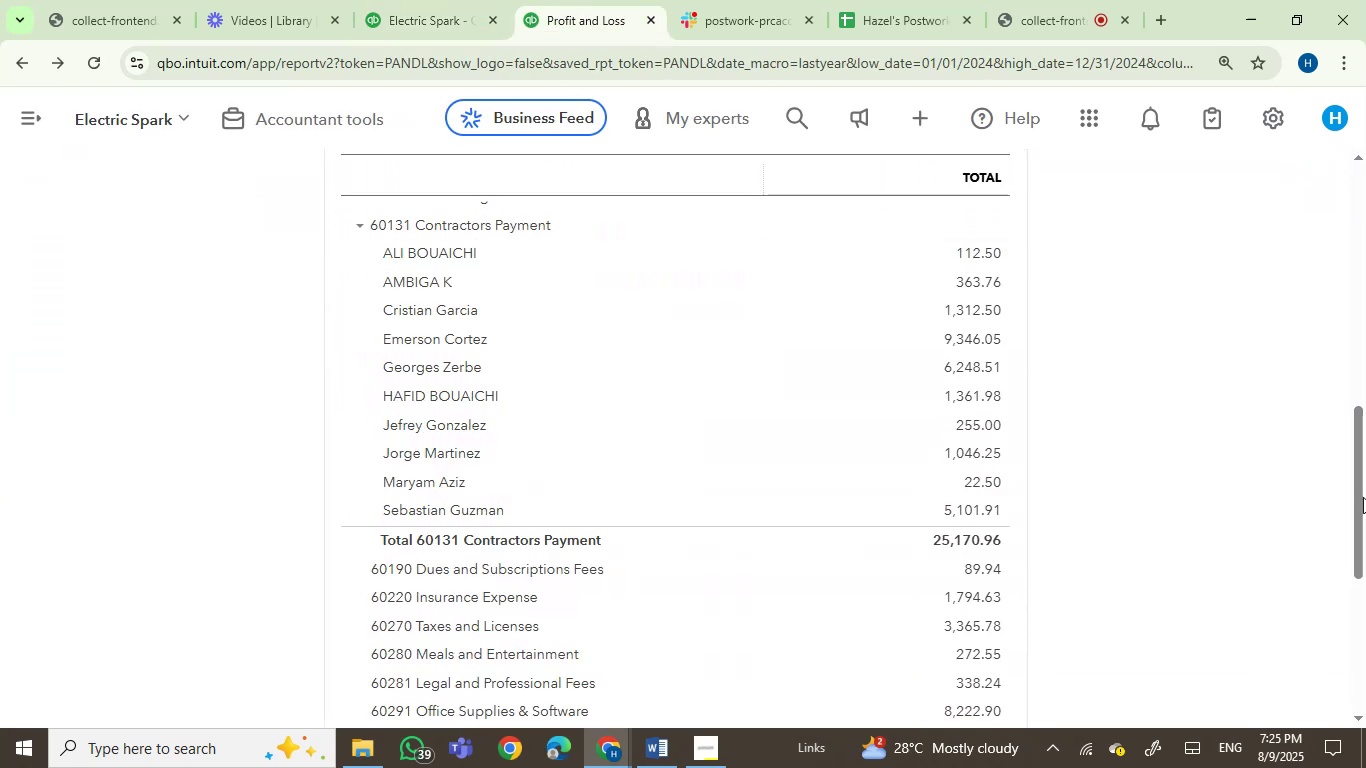 
left_click_drag(start_coordinate=[1365, 497], to_coordinate=[1365, 593])
 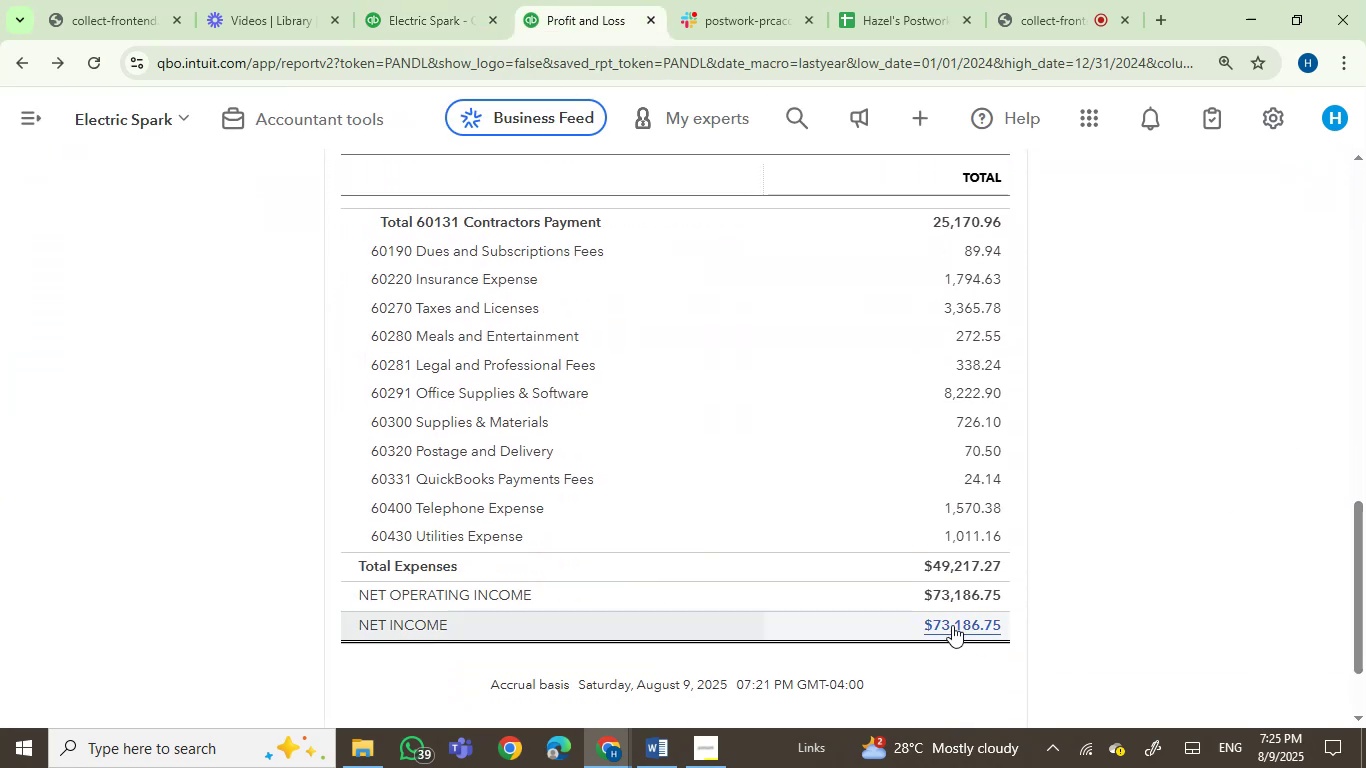 
left_click([947, 621])
 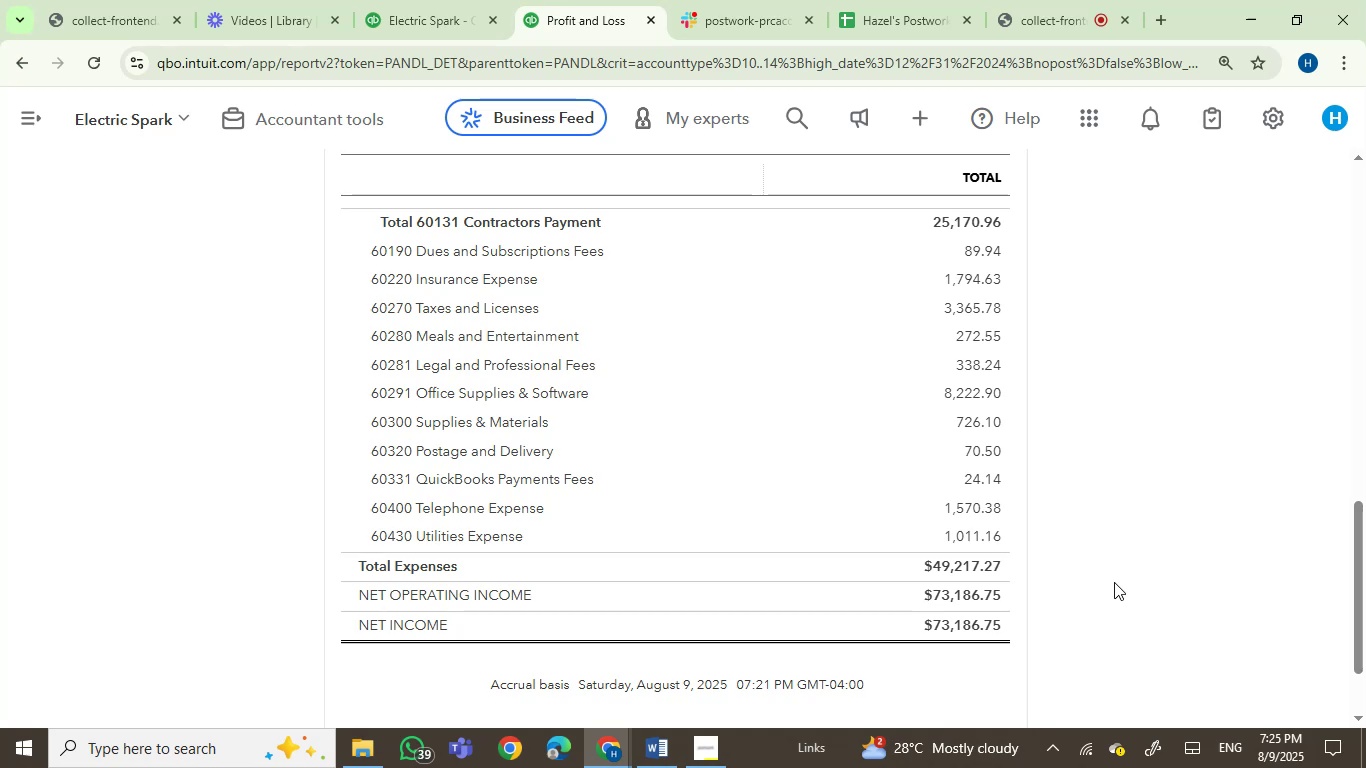 
wait(5.11)
 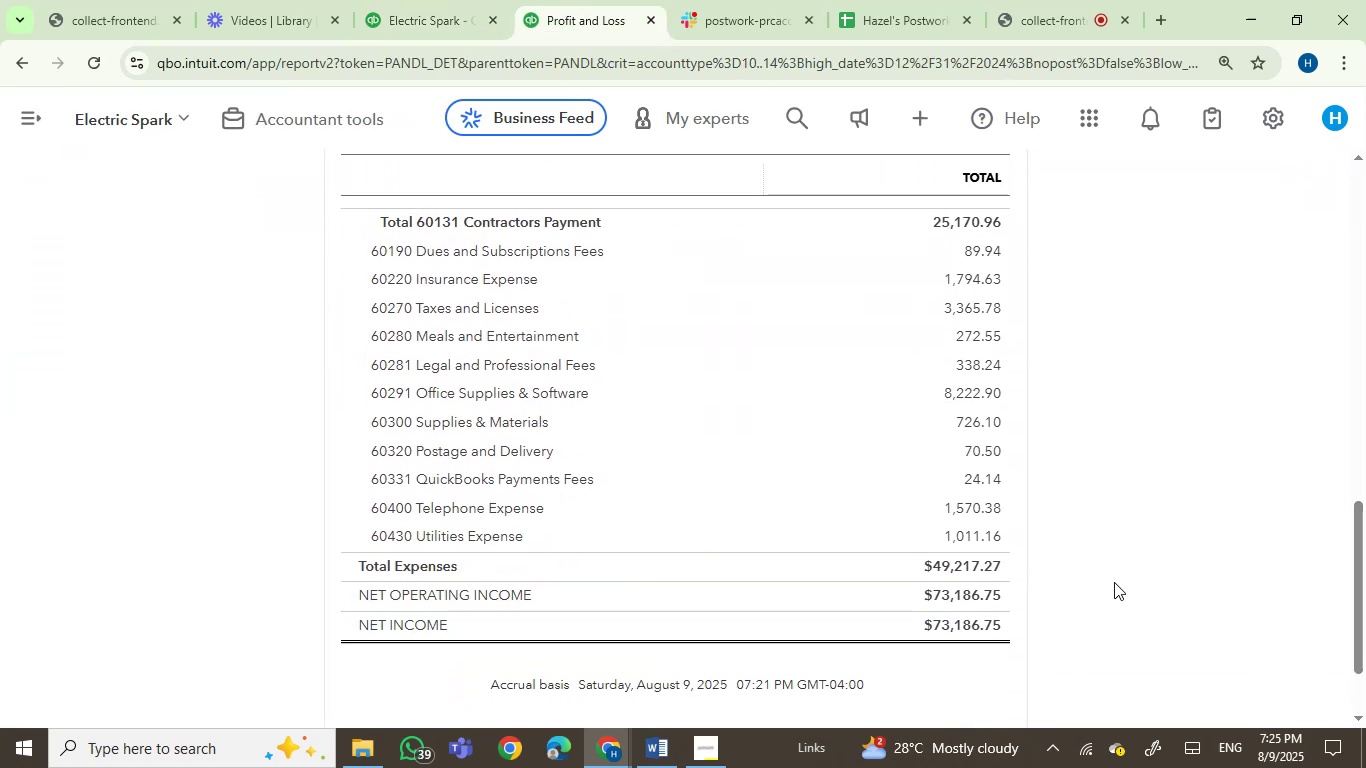 
double_click([967, 627])
 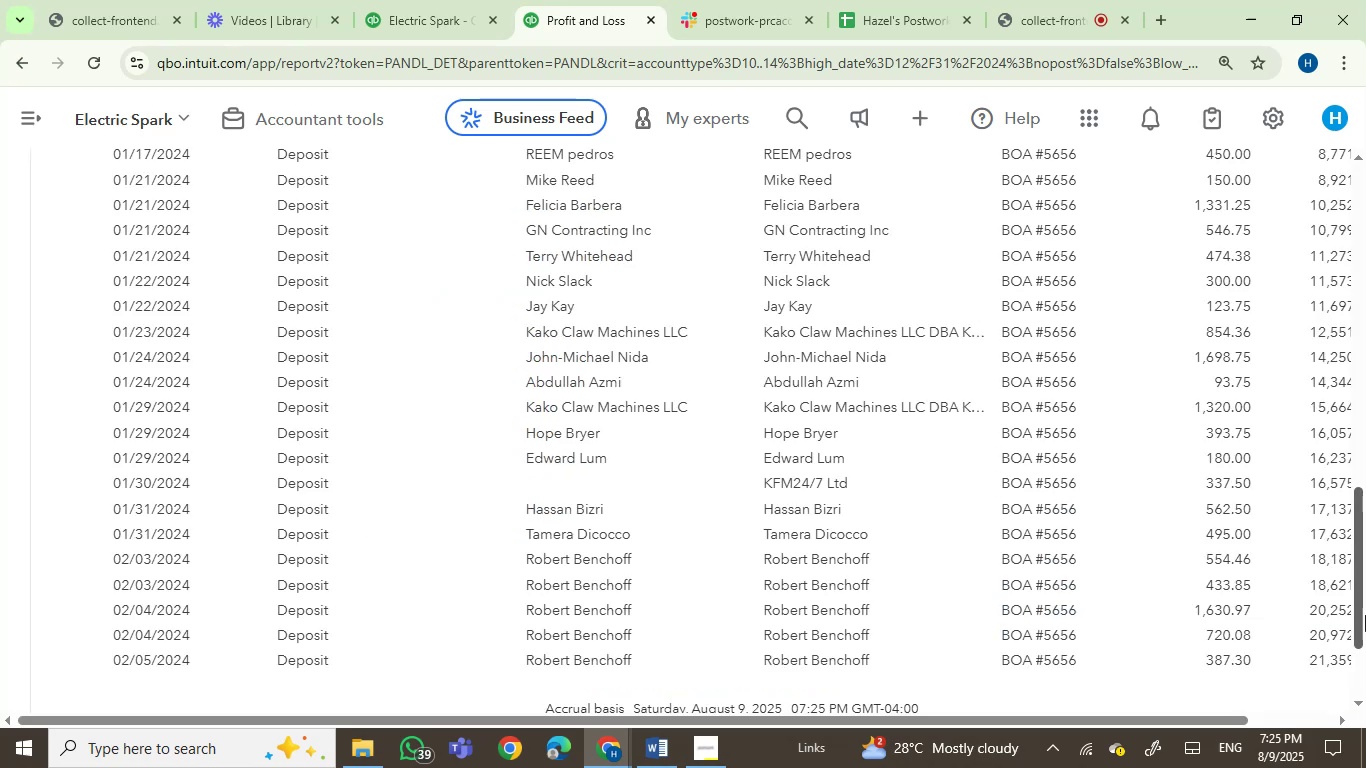 
left_click_drag(start_coordinate=[1363, 595], to_coordinate=[1365, 541])
 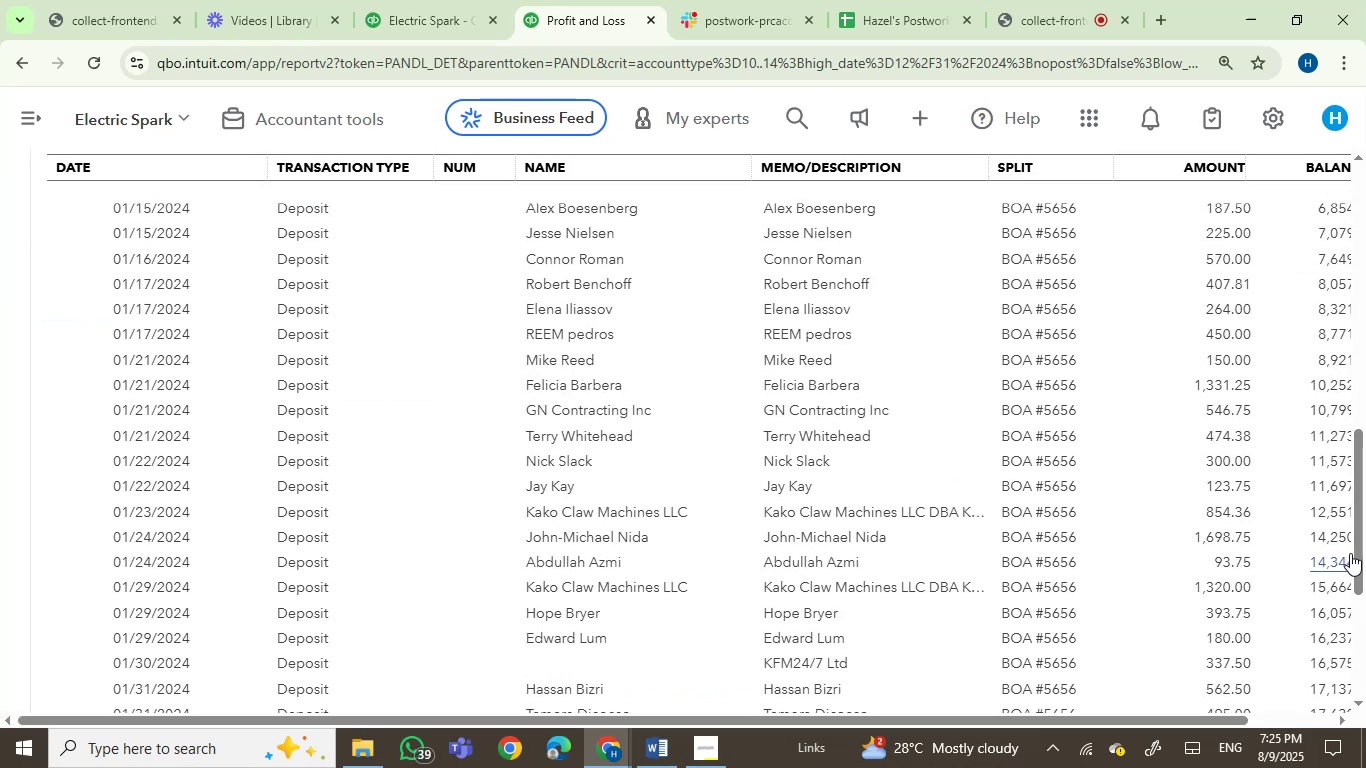 
left_click_drag(start_coordinate=[1363, 542], to_coordinate=[1365, 359])
 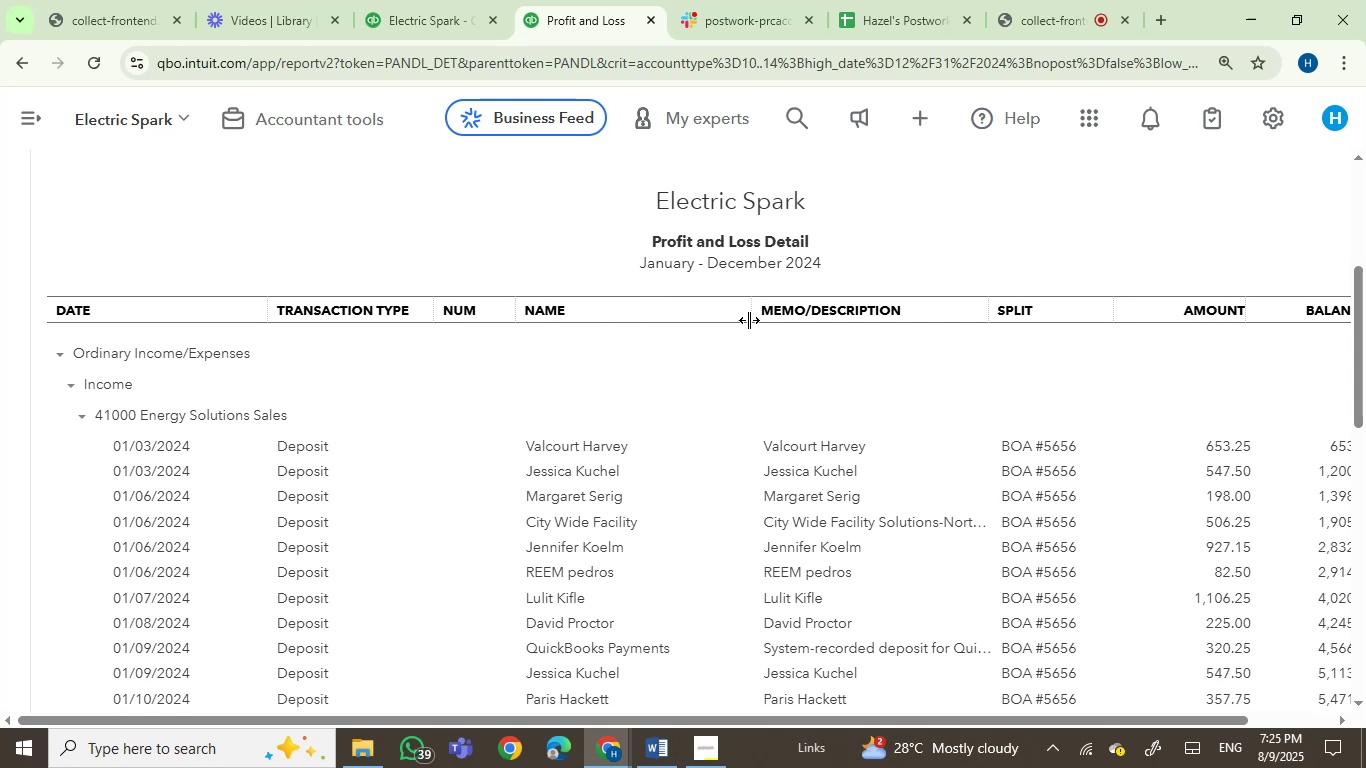 
left_click_drag(start_coordinate=[744, 315], to_coordinate=[642, 337])
 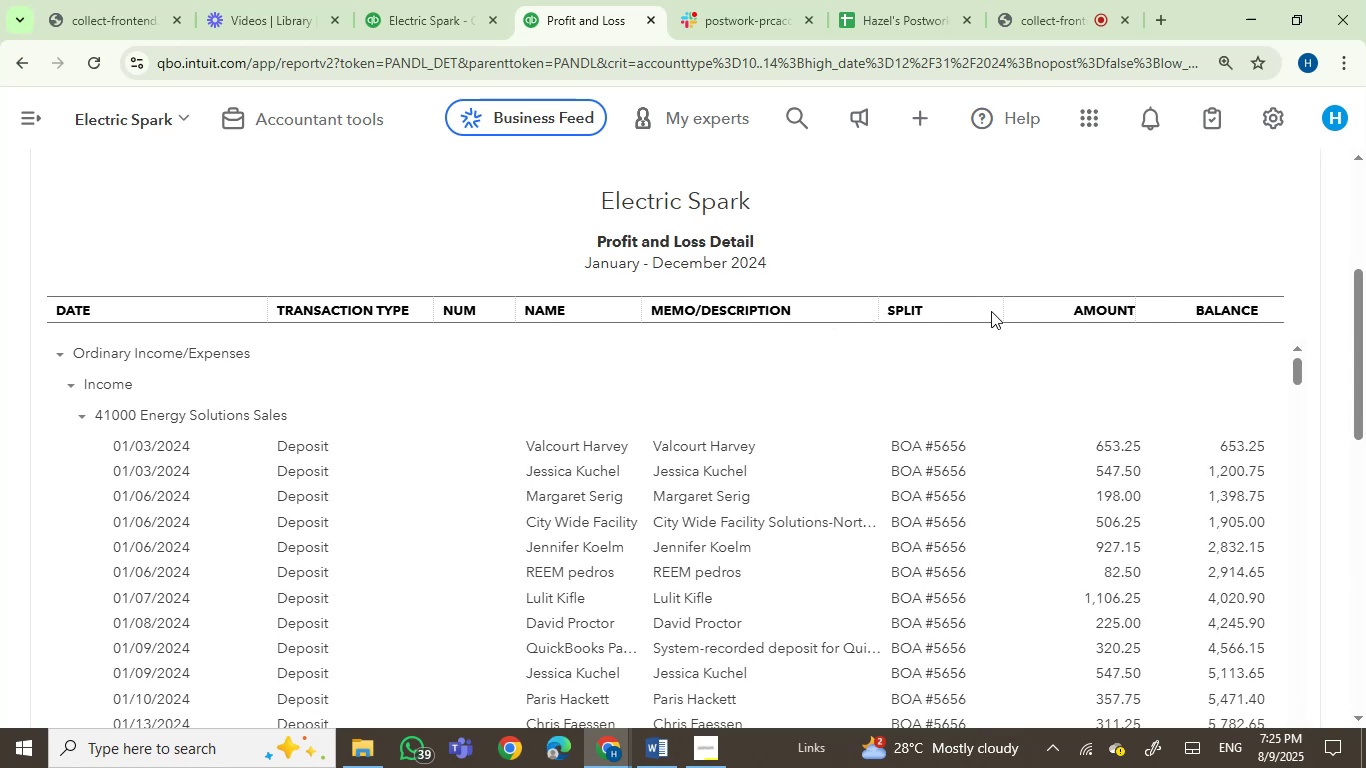 
left_click_drag(start_coordinate=[999, 311], to_coordinate=[978, 320])
 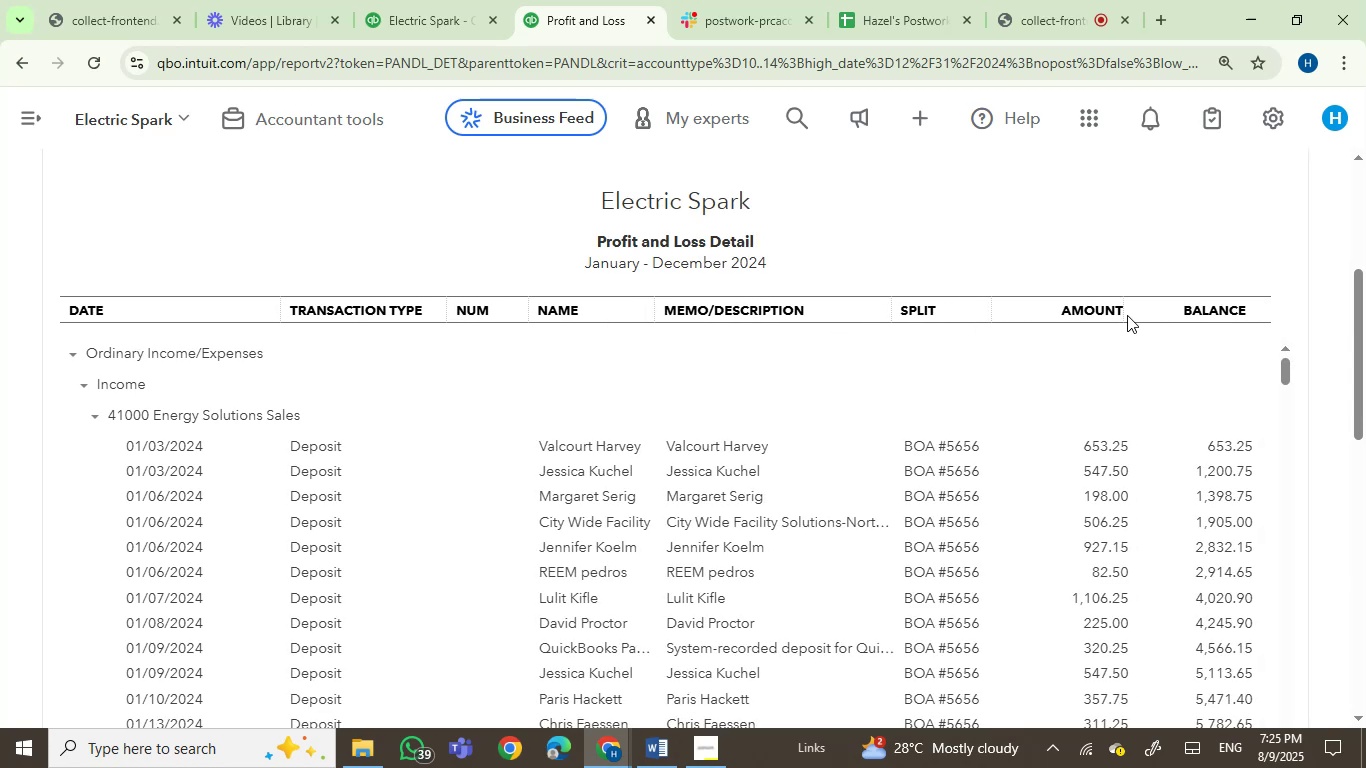 
left_click_drag(start_coordinate=[1119, 314], to_coordinate=[1094, 315])
 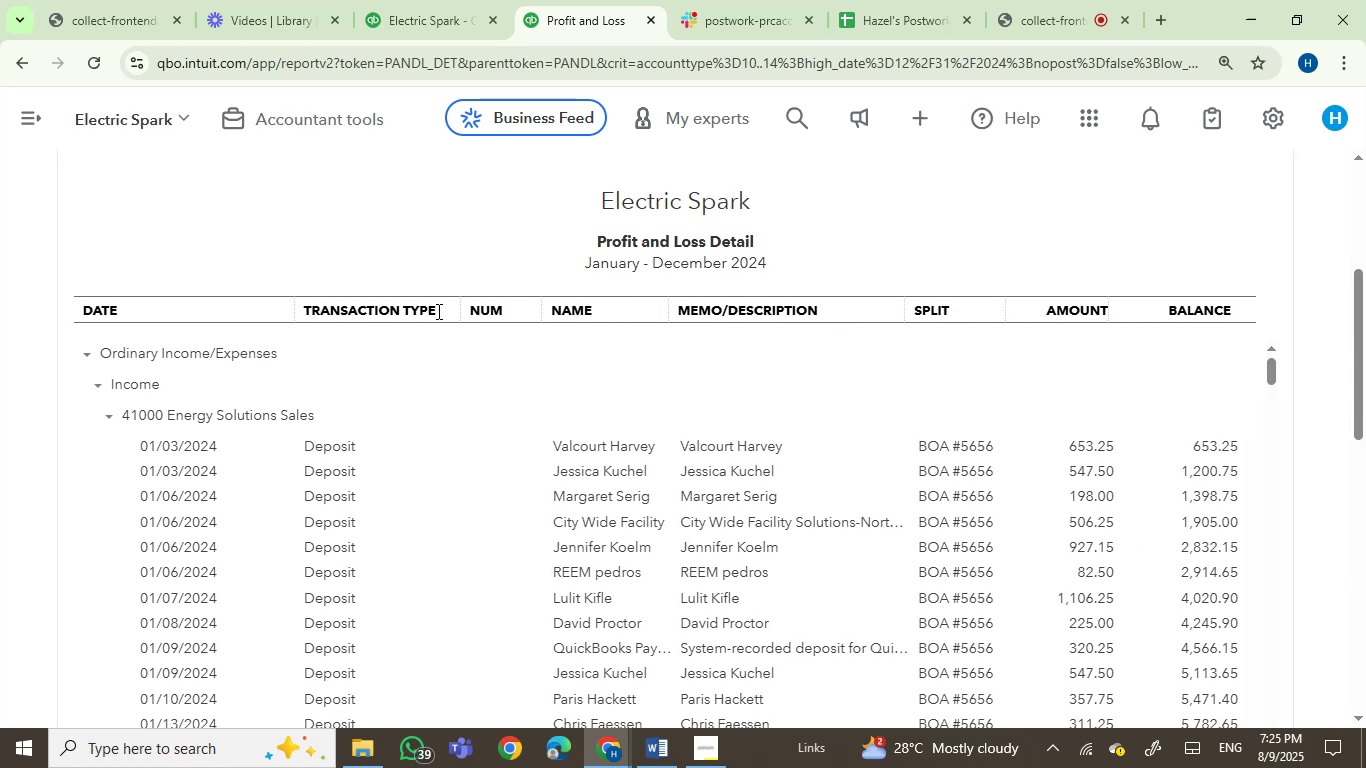 
left_click_drag(start_coordinate=[457, 307], to_coordinate=[403, 305])
 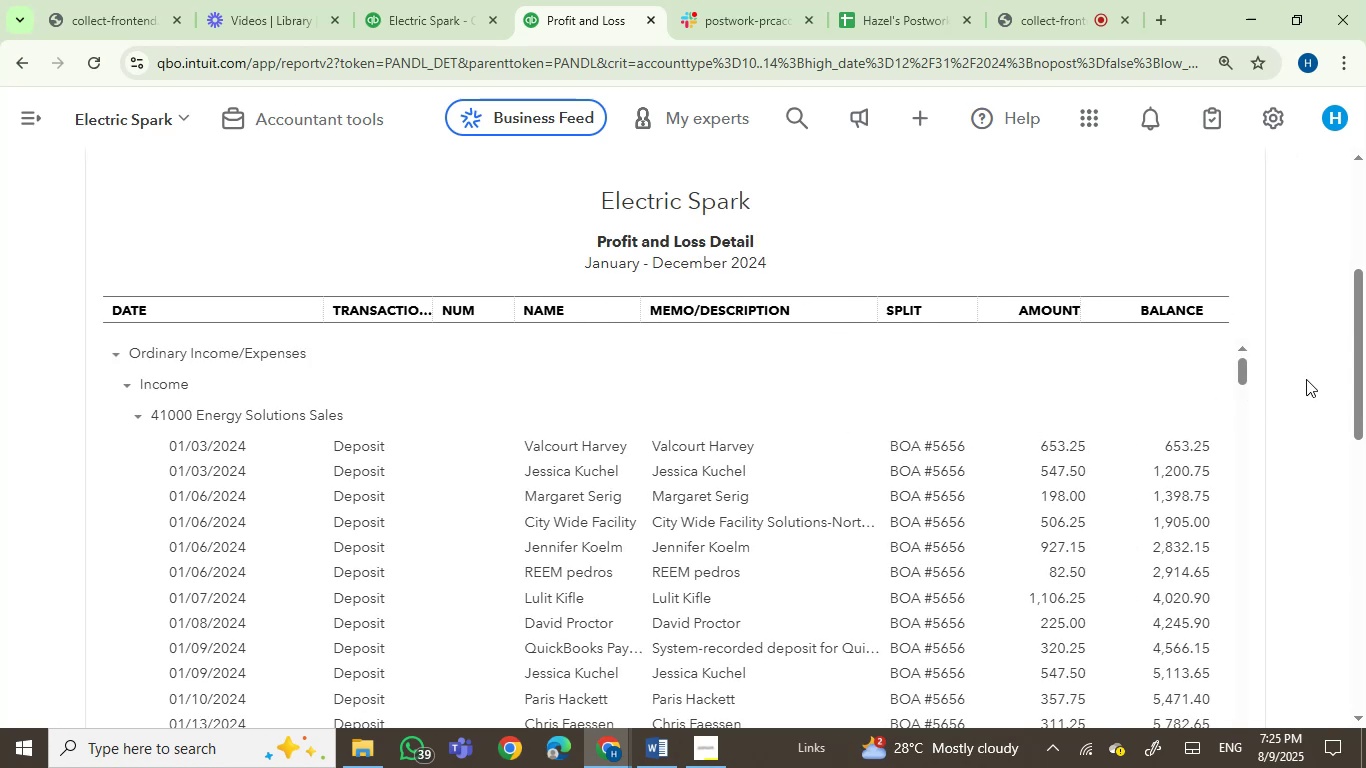 
left_click_drag(start_coordinate=[1360, 375], to_coordinate=[1365, 596])
 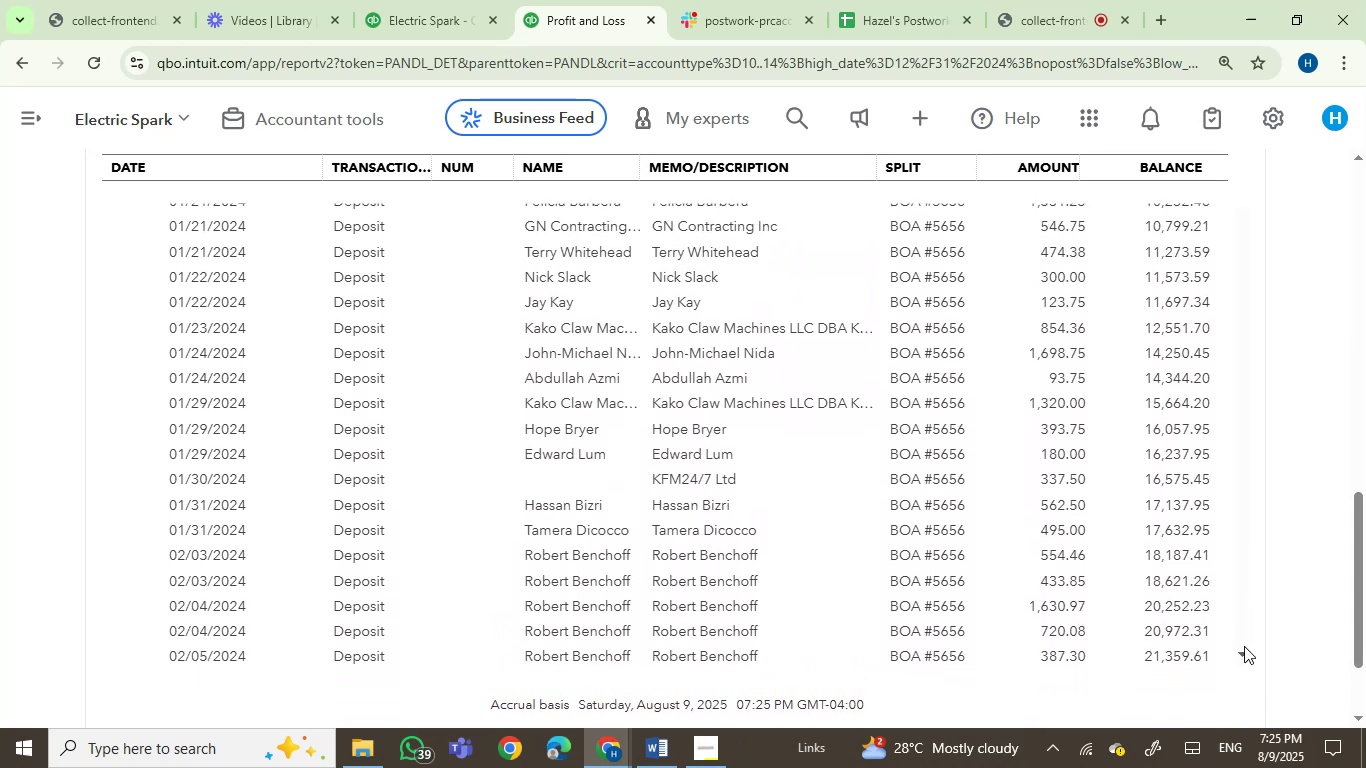 
left_click([1244, 648])
 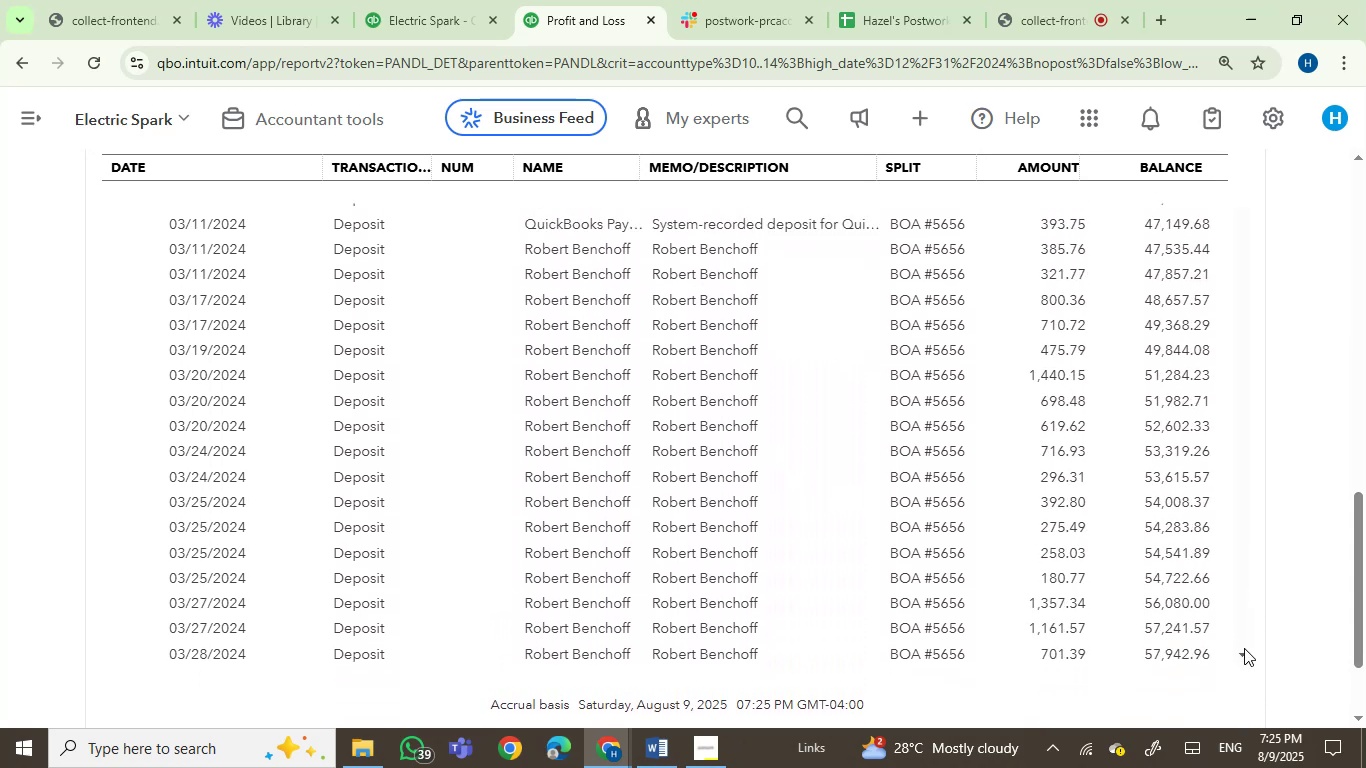 
double_click([1244, 648])
 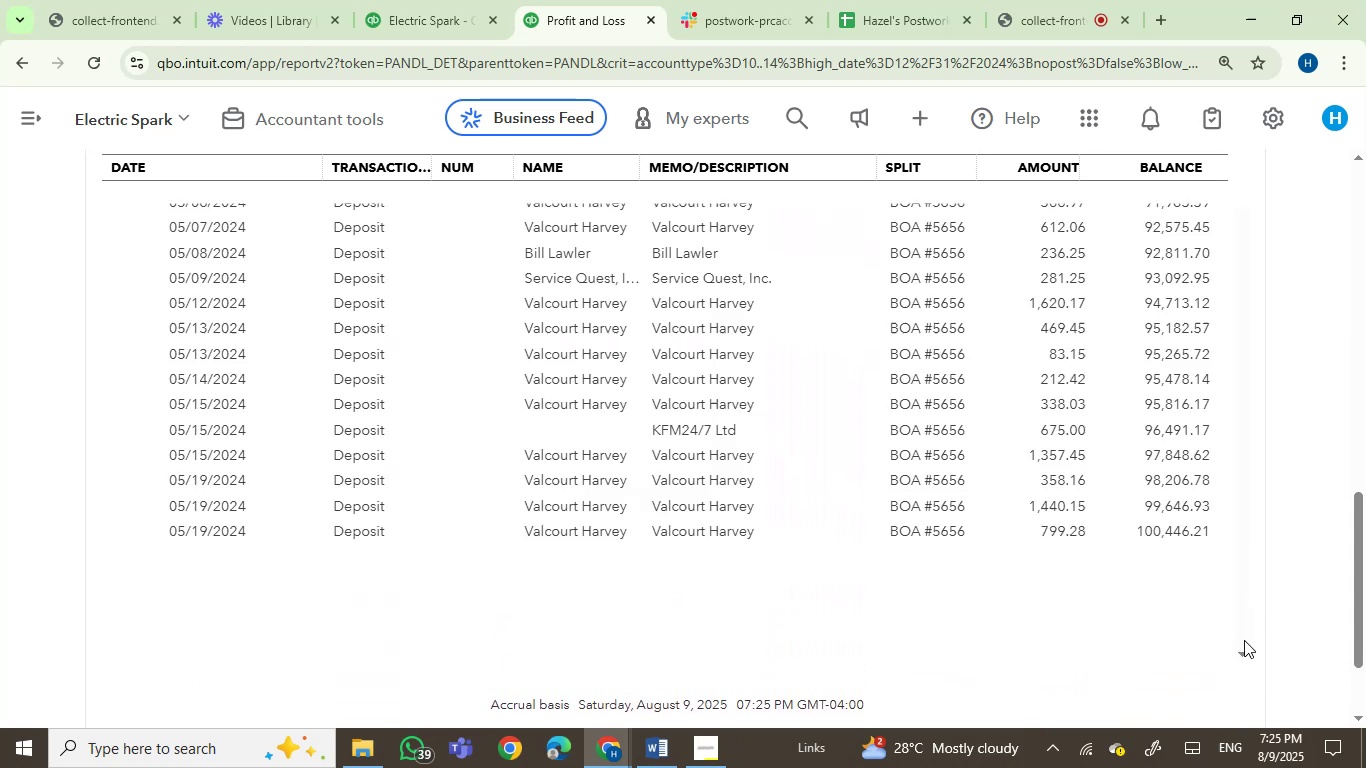 
double_click([1244, 640])
 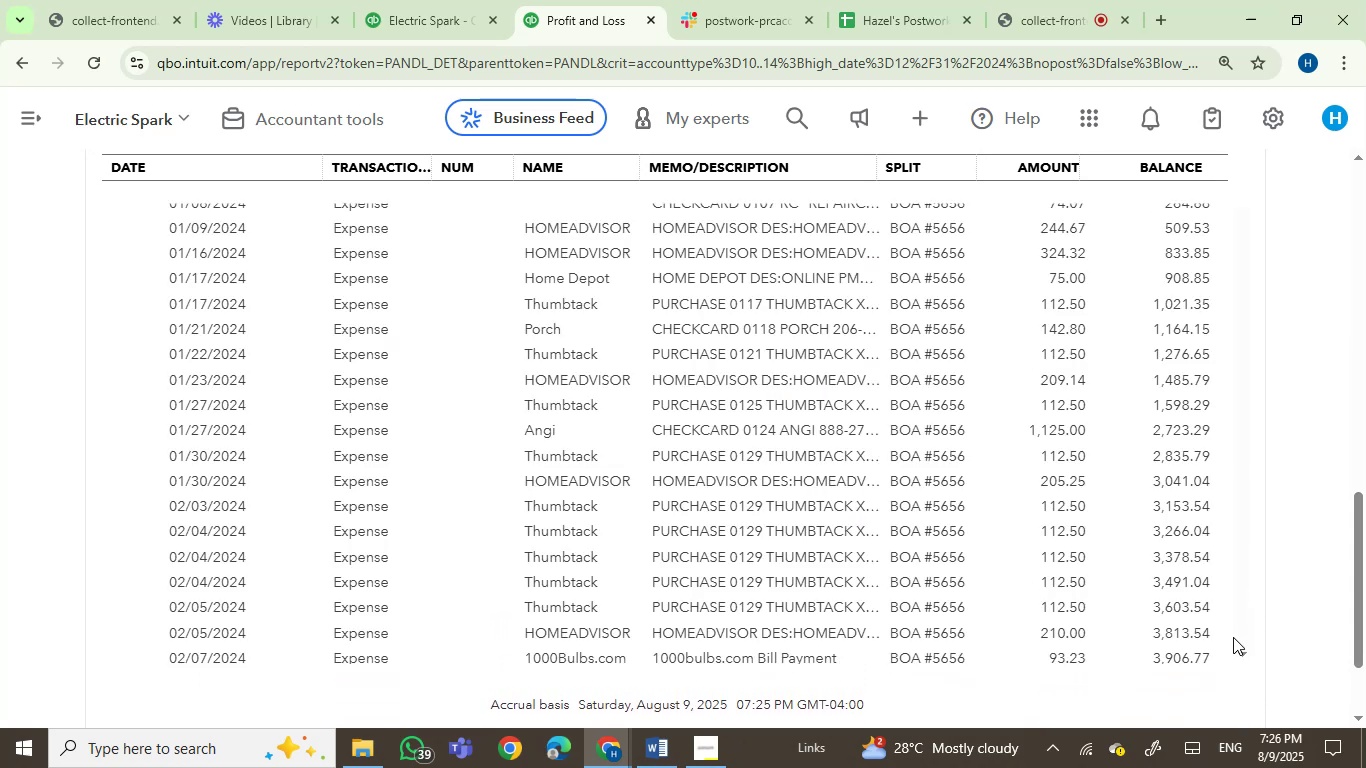 
double_click([1233, 637])
 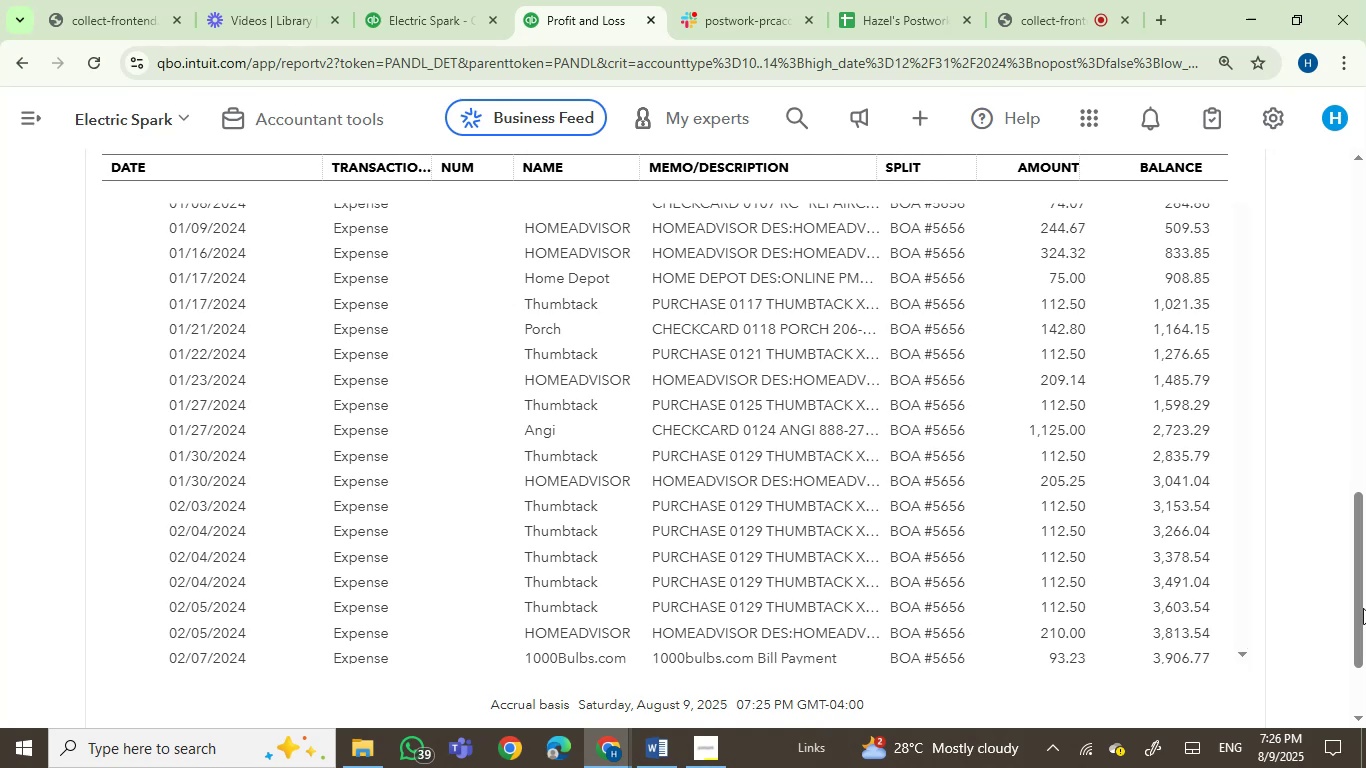 
left_click_drag(start_coordinate=[1365, 604], to_coordinate=[1365, 551])
 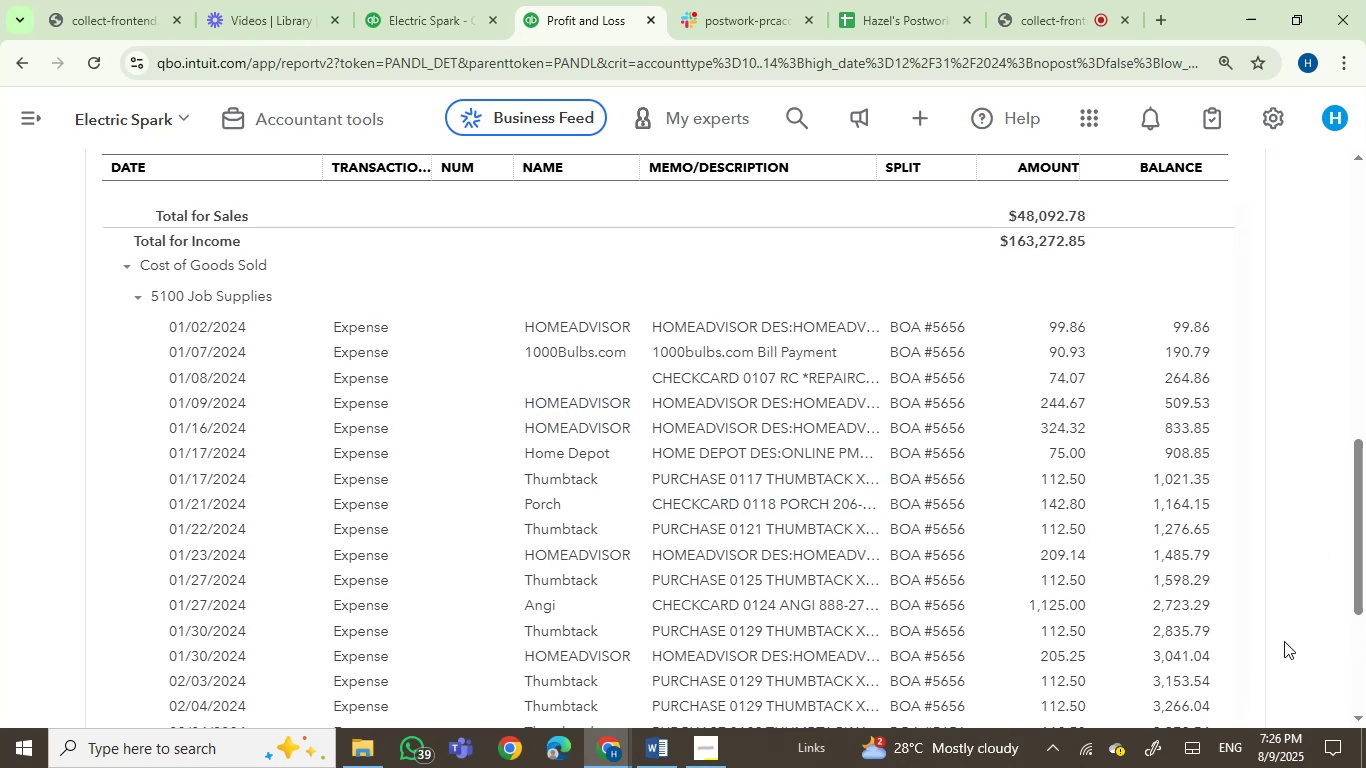 
wait(7.13)
 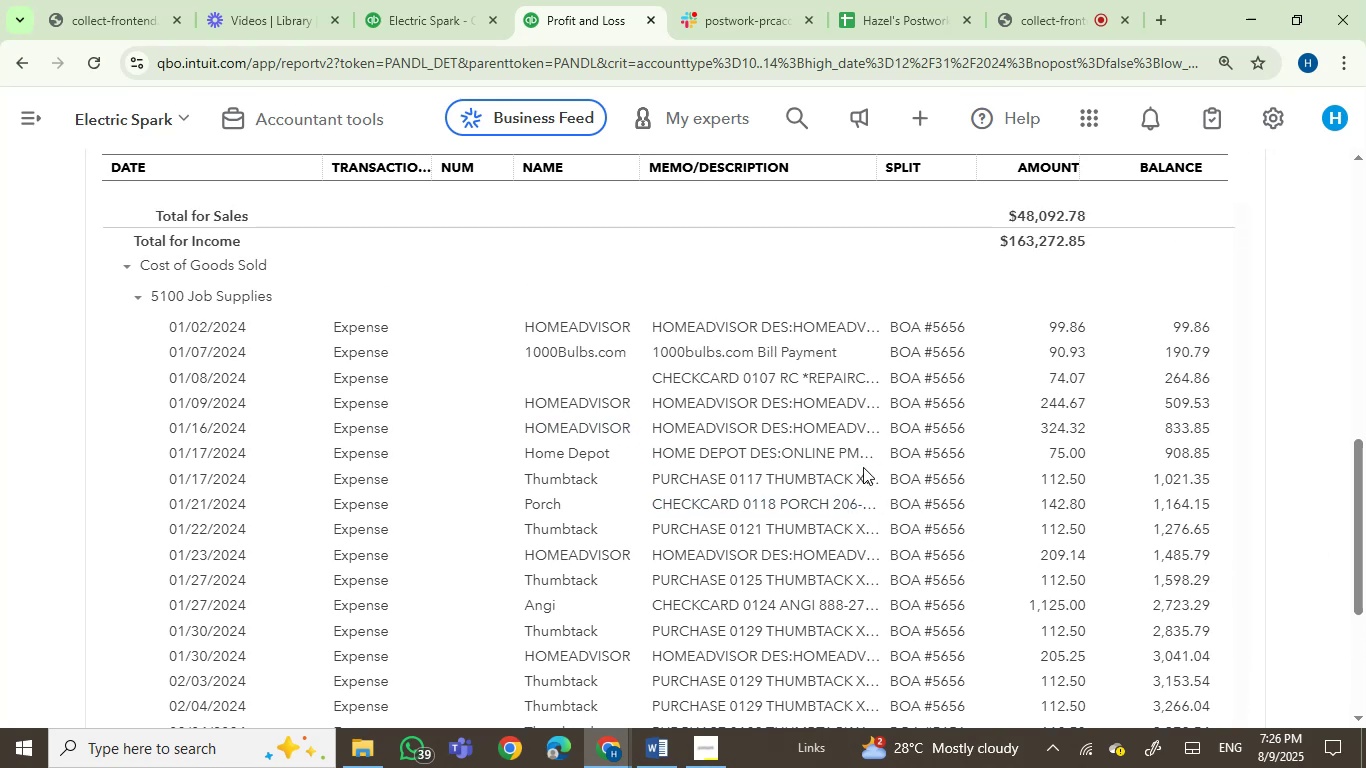 
left_click_drag(start_coordinate=[1365, 539], to_coordinate=[1365, 577])
 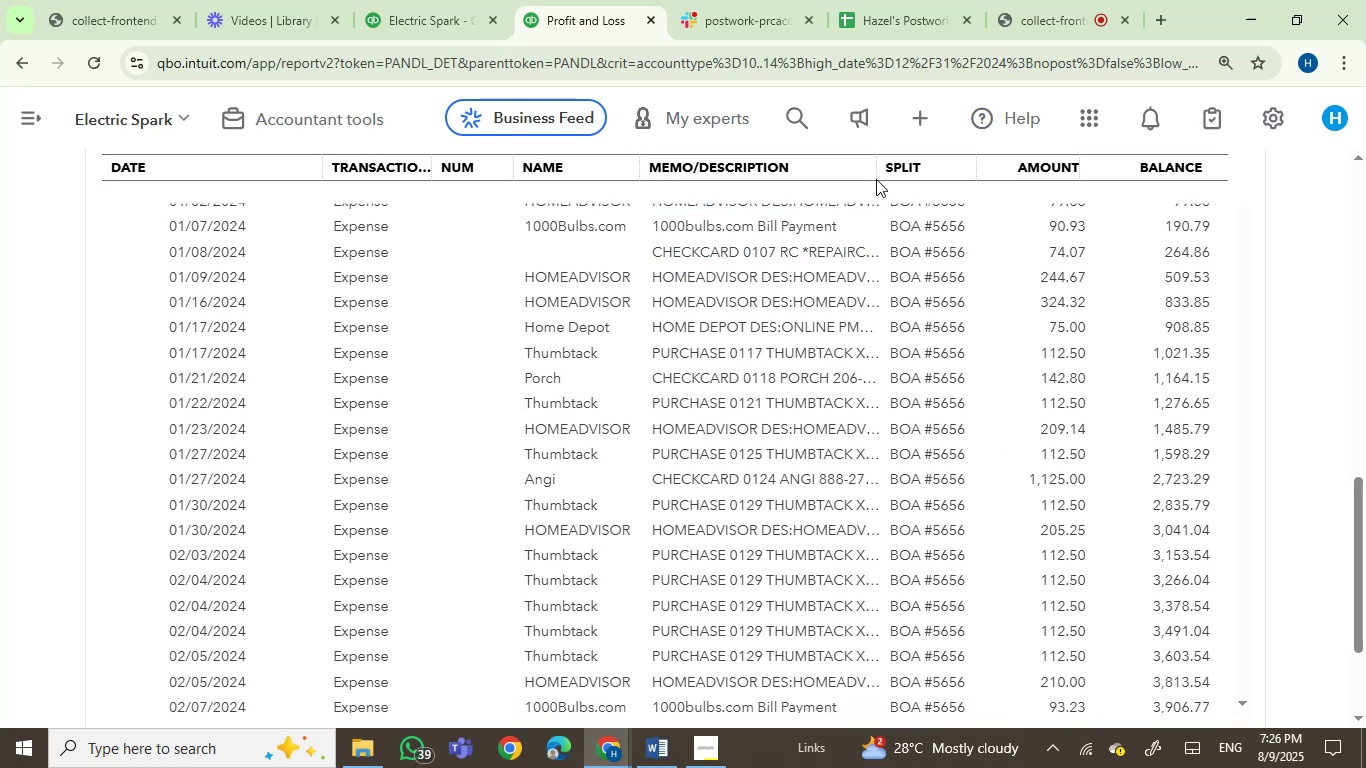 
left_click_drag(start_coordinate=[868, 171], to_coordinate=[986, 188])
 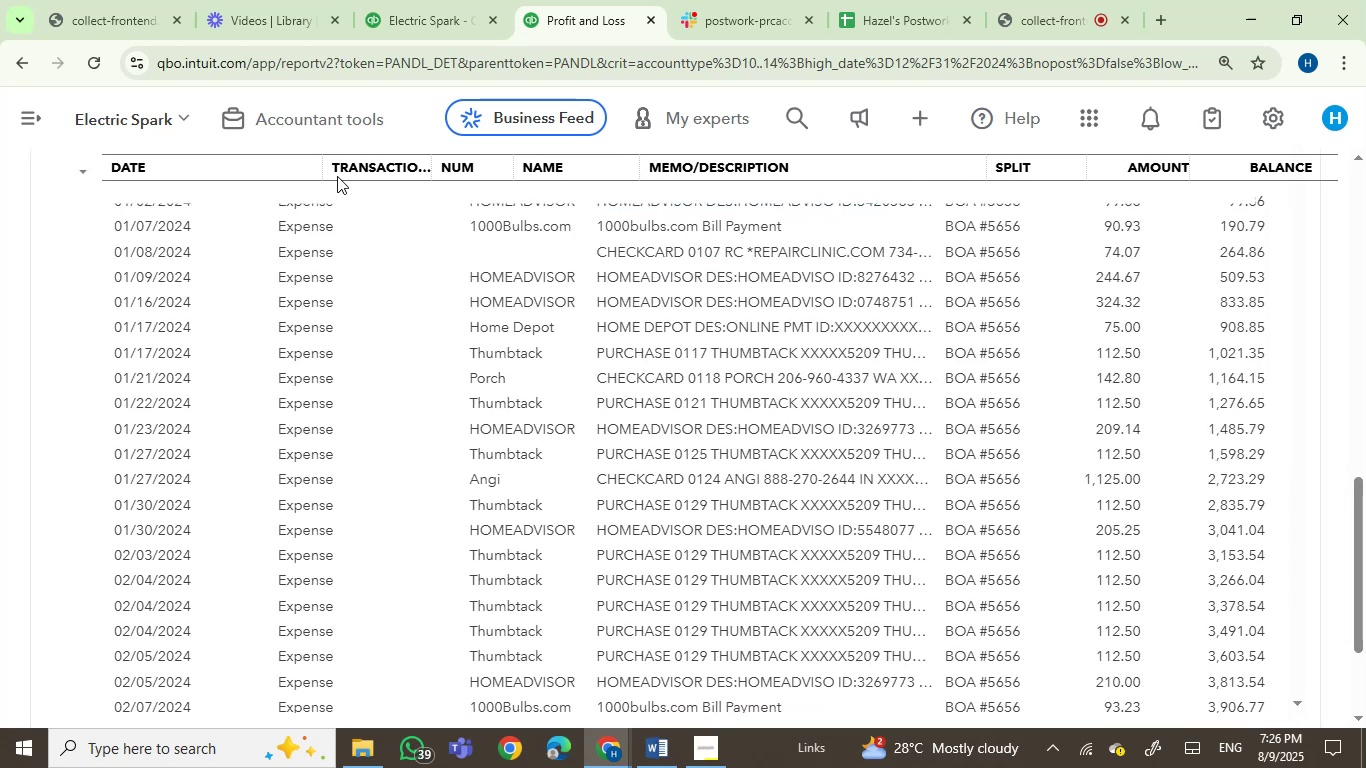 
left_click_drag(start_coordinate=[315, 170], to_coordinate=[239, 178])
 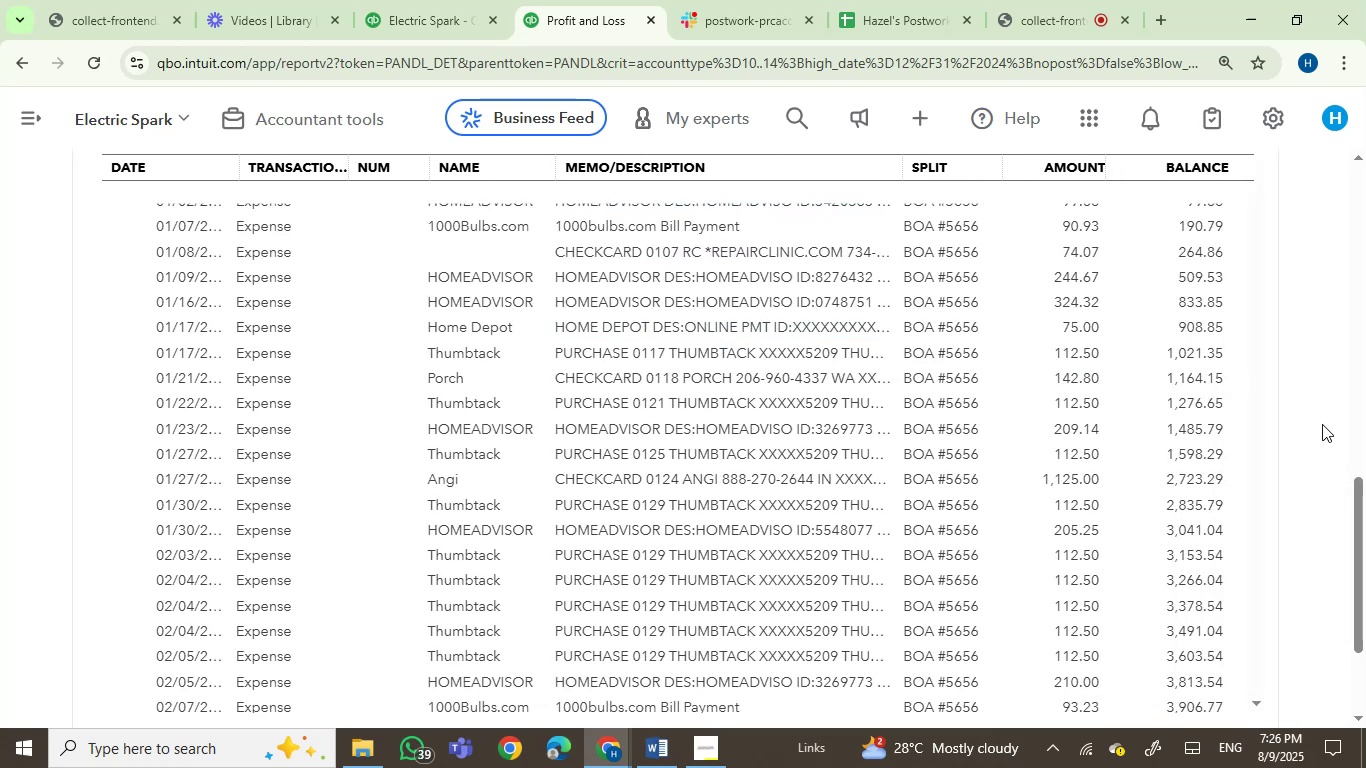 
left_click_drag(start_coordinate=[1365, 560], to_coordinate=[1365, 567])
 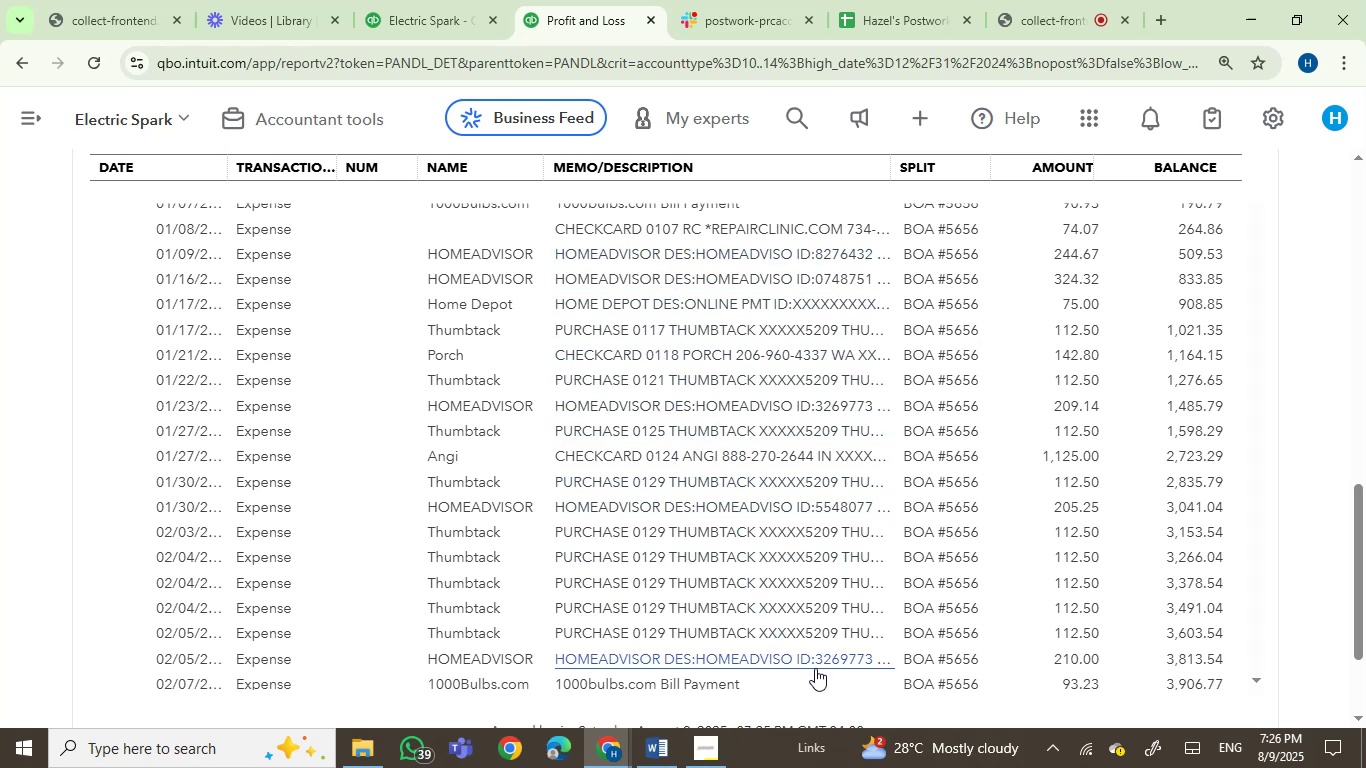 
wait(7.85)
 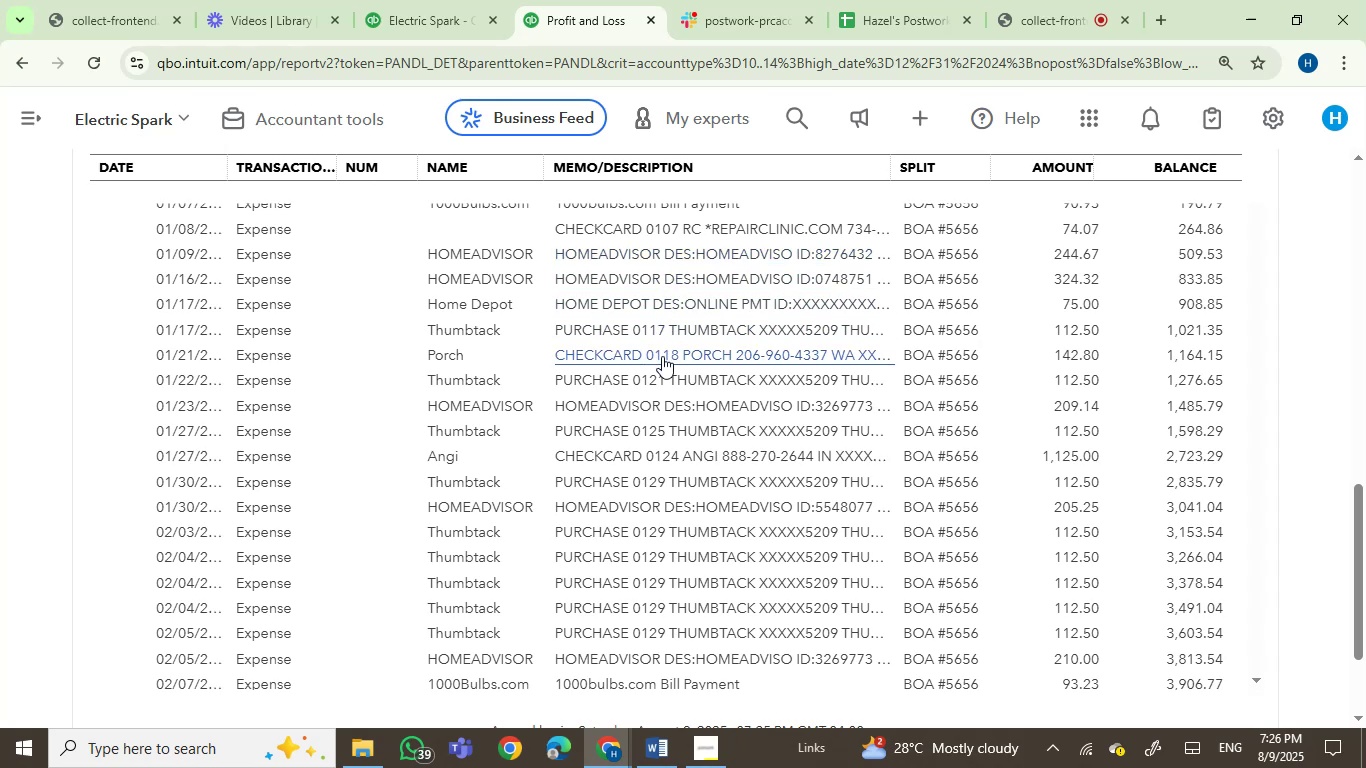 
double_click([1261, 681])
 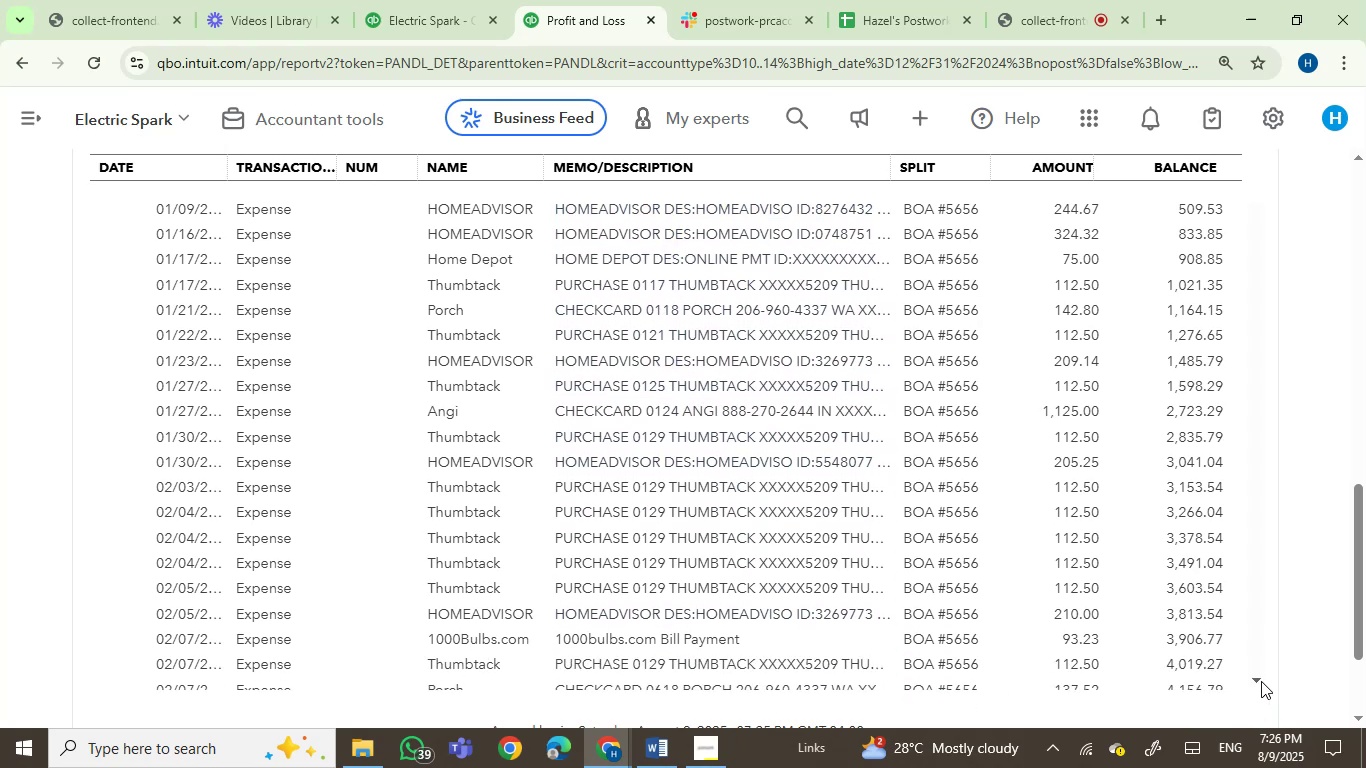 
triple_click([1261, 681])
 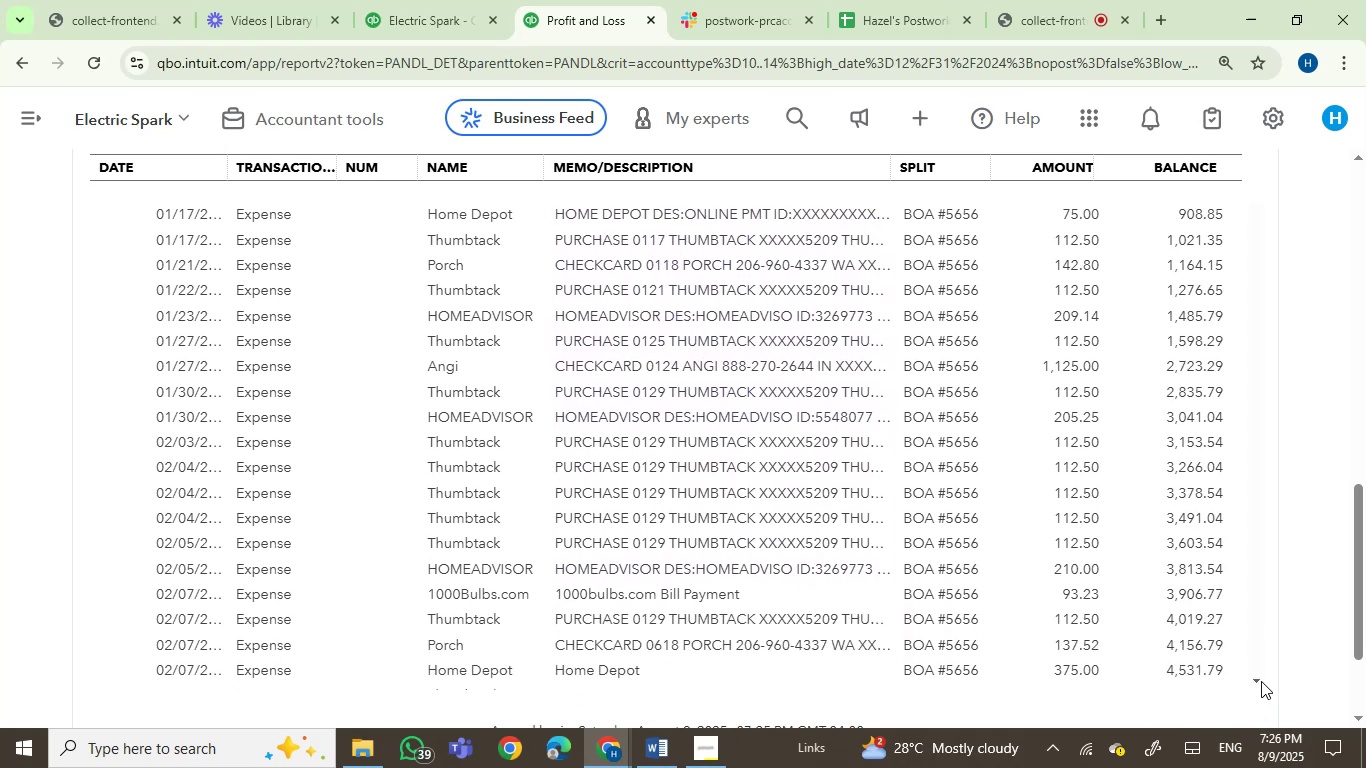 
triple_click([1261, 681])
 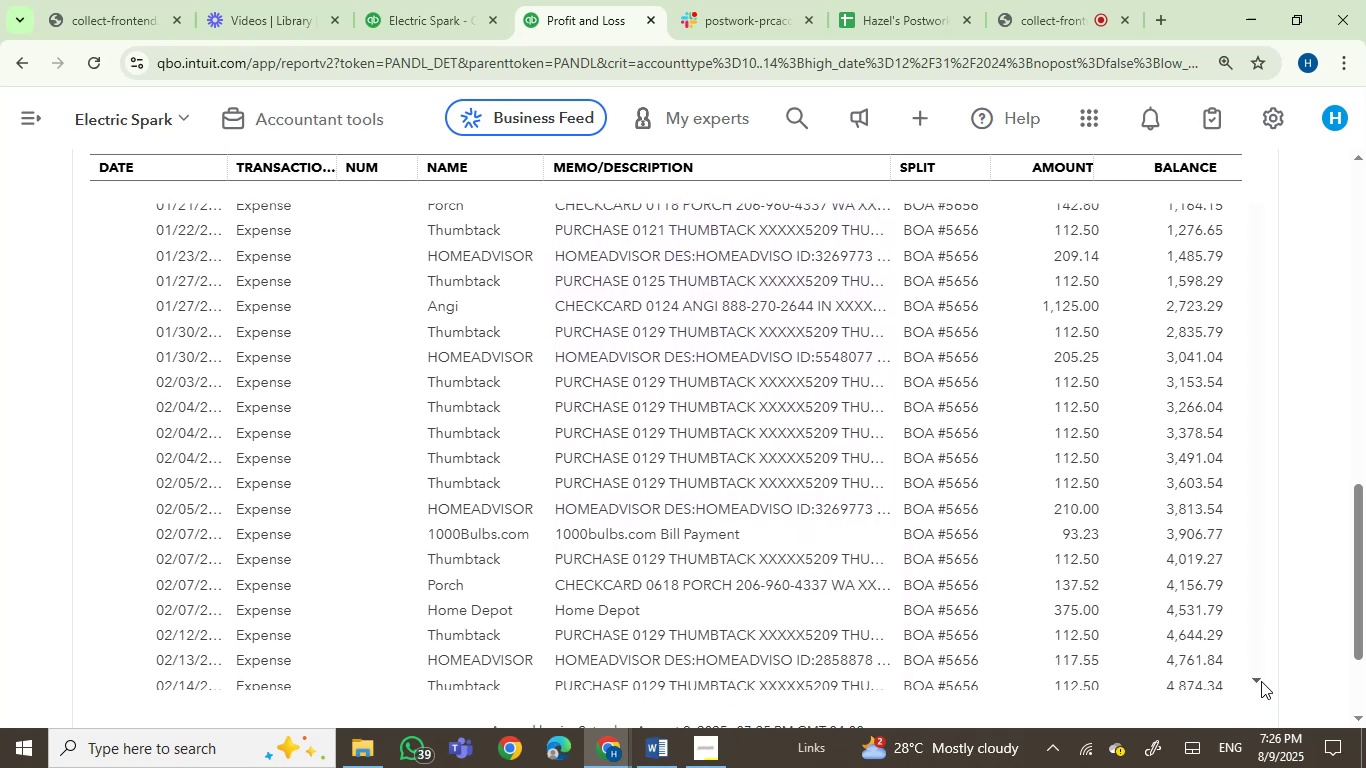 
triple_click([1261, 681])
 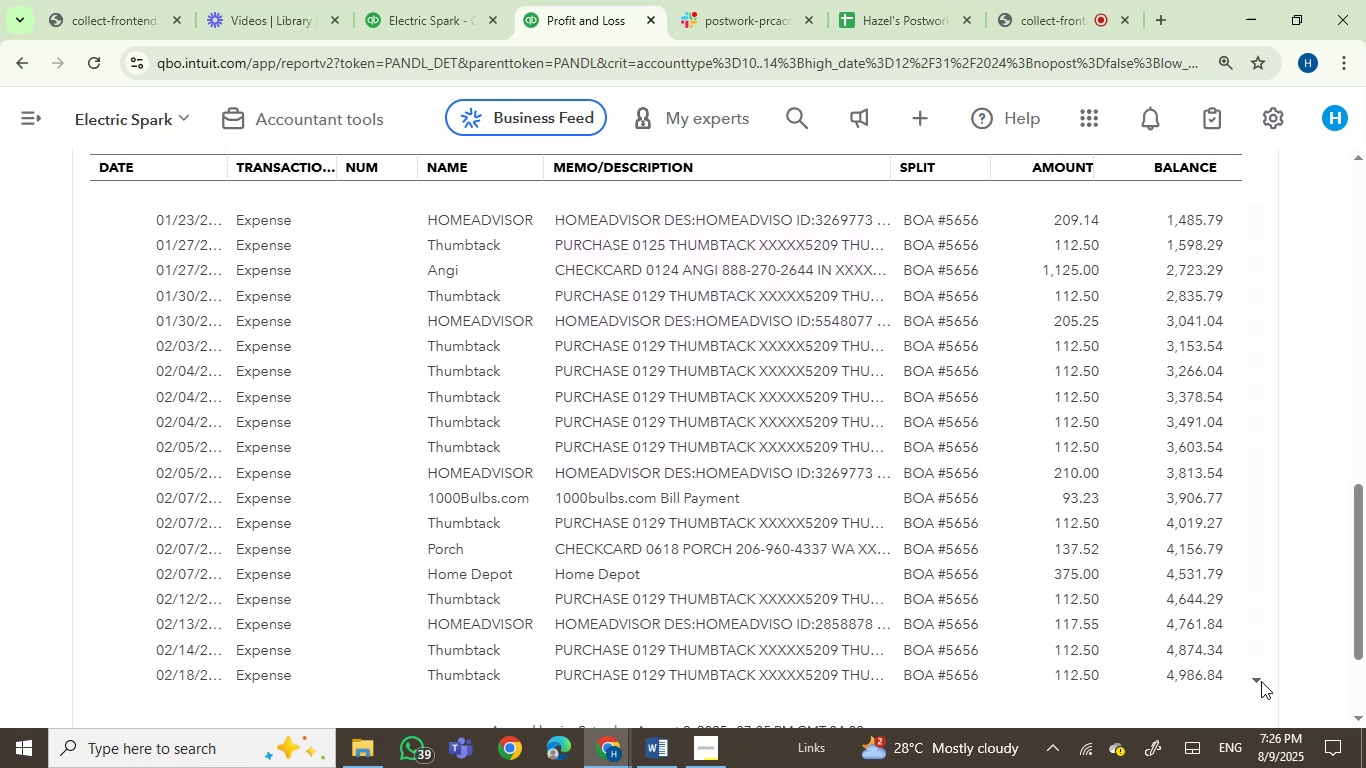 
triple_click([1261, 681])
 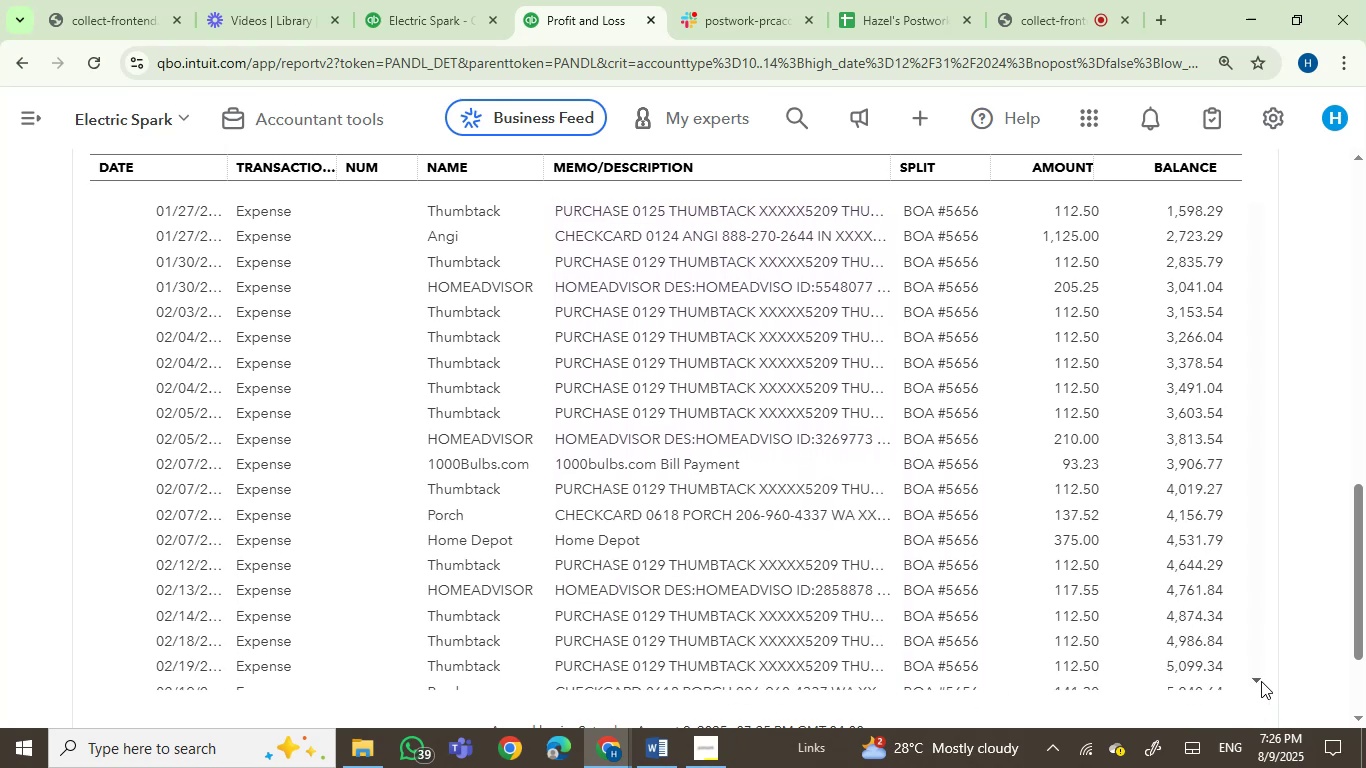 
triple_click([1261, 681])
 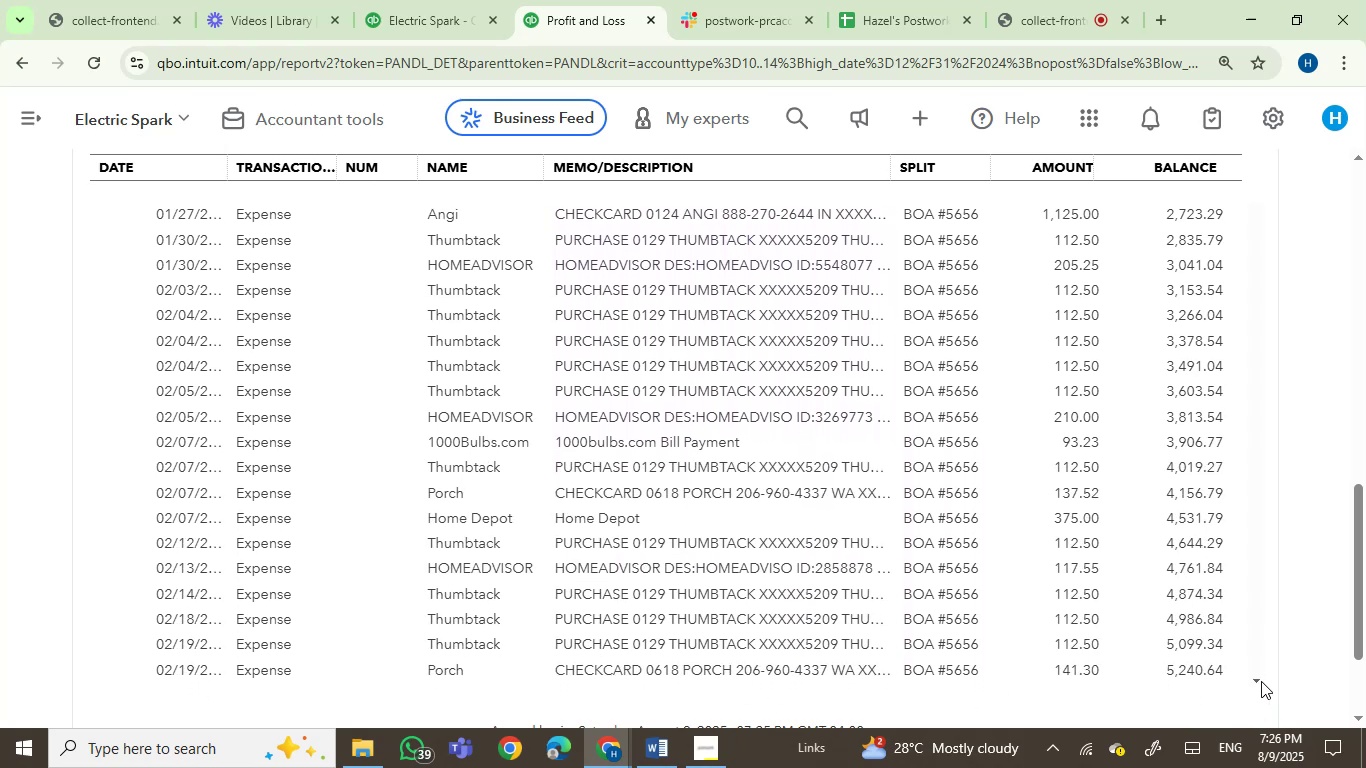 
triple_click([1261, 681])
 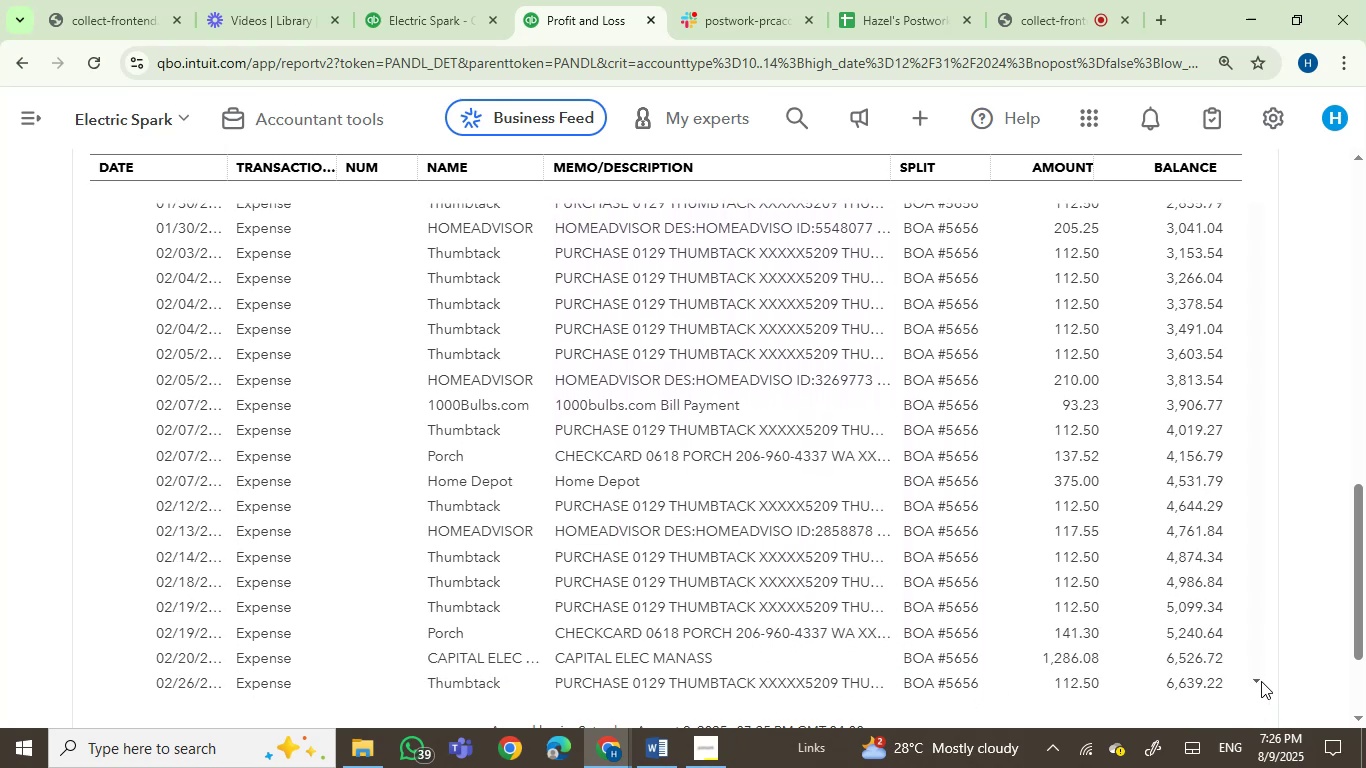 
triple_click([1261, 681])
 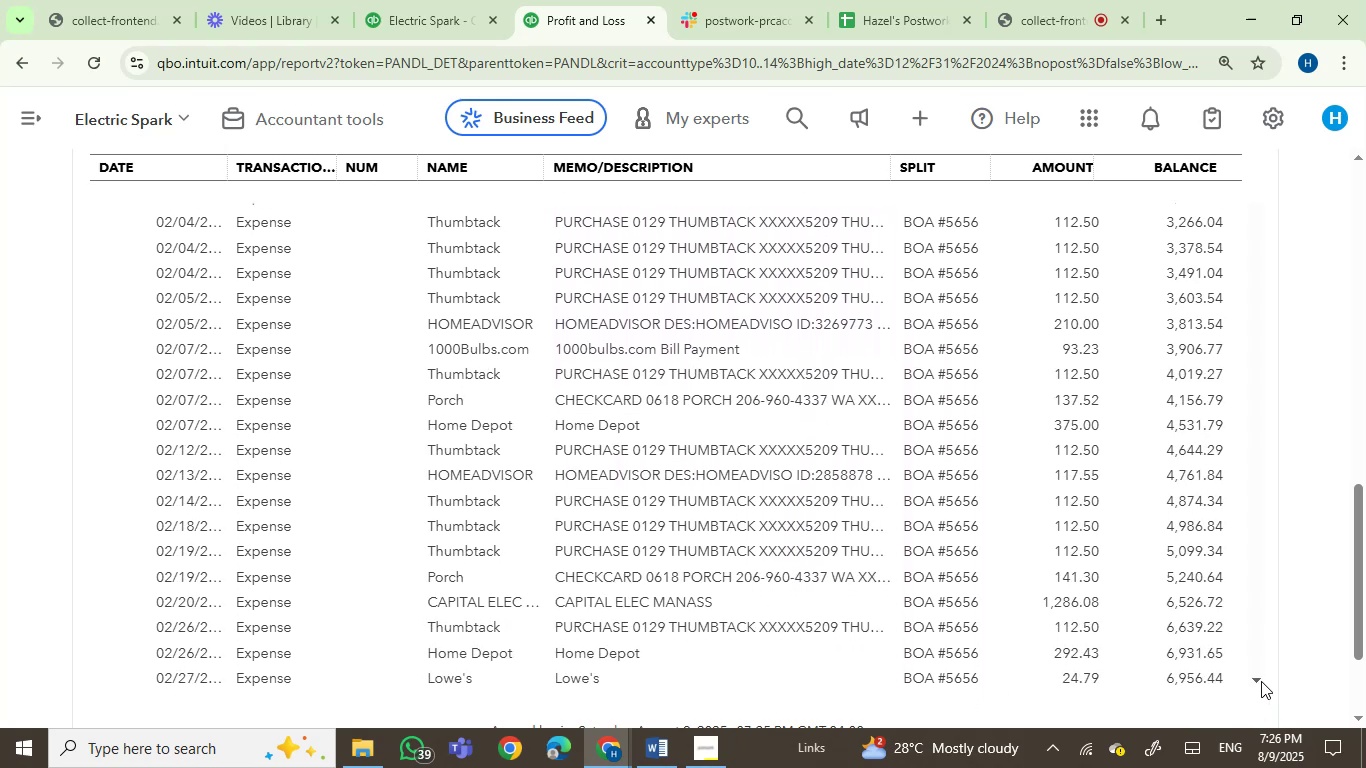 
triple_click([1261, 681])
 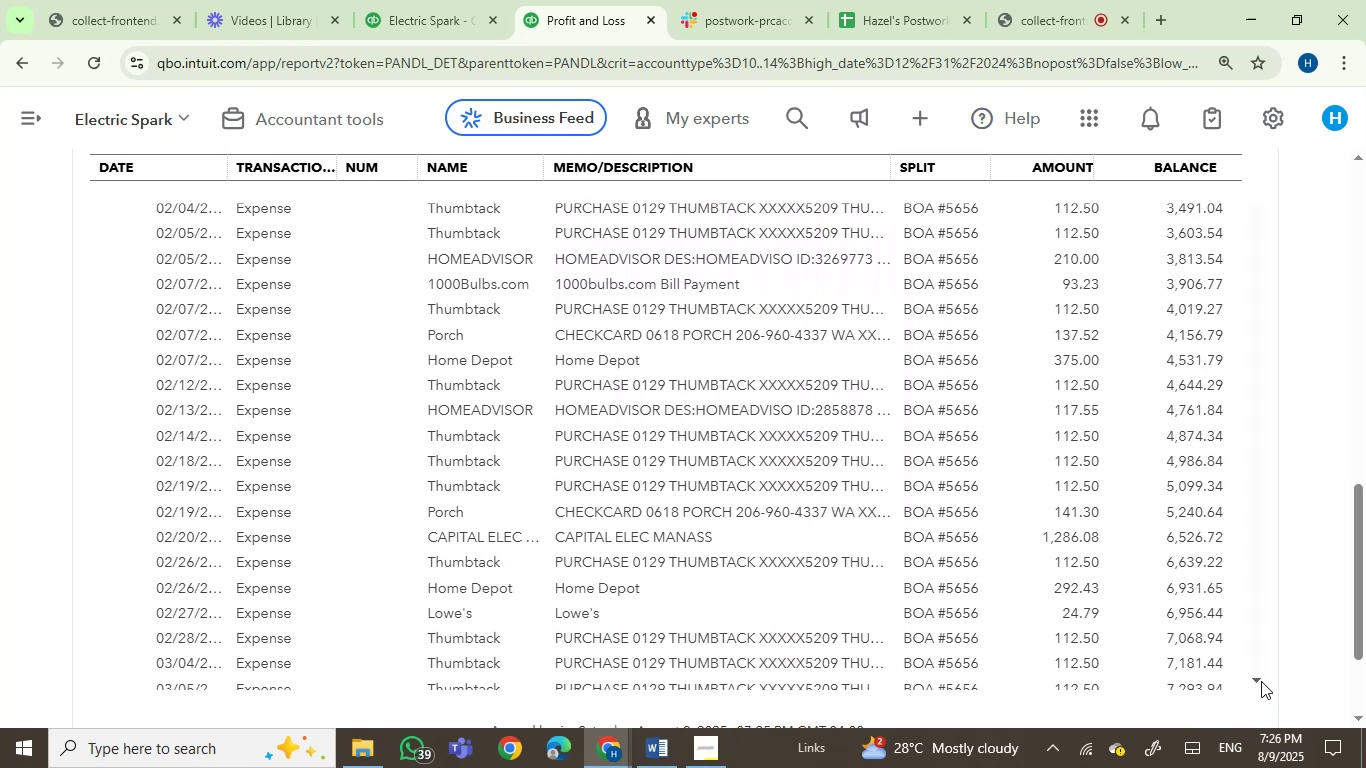 
triple_click([1261, 681])
 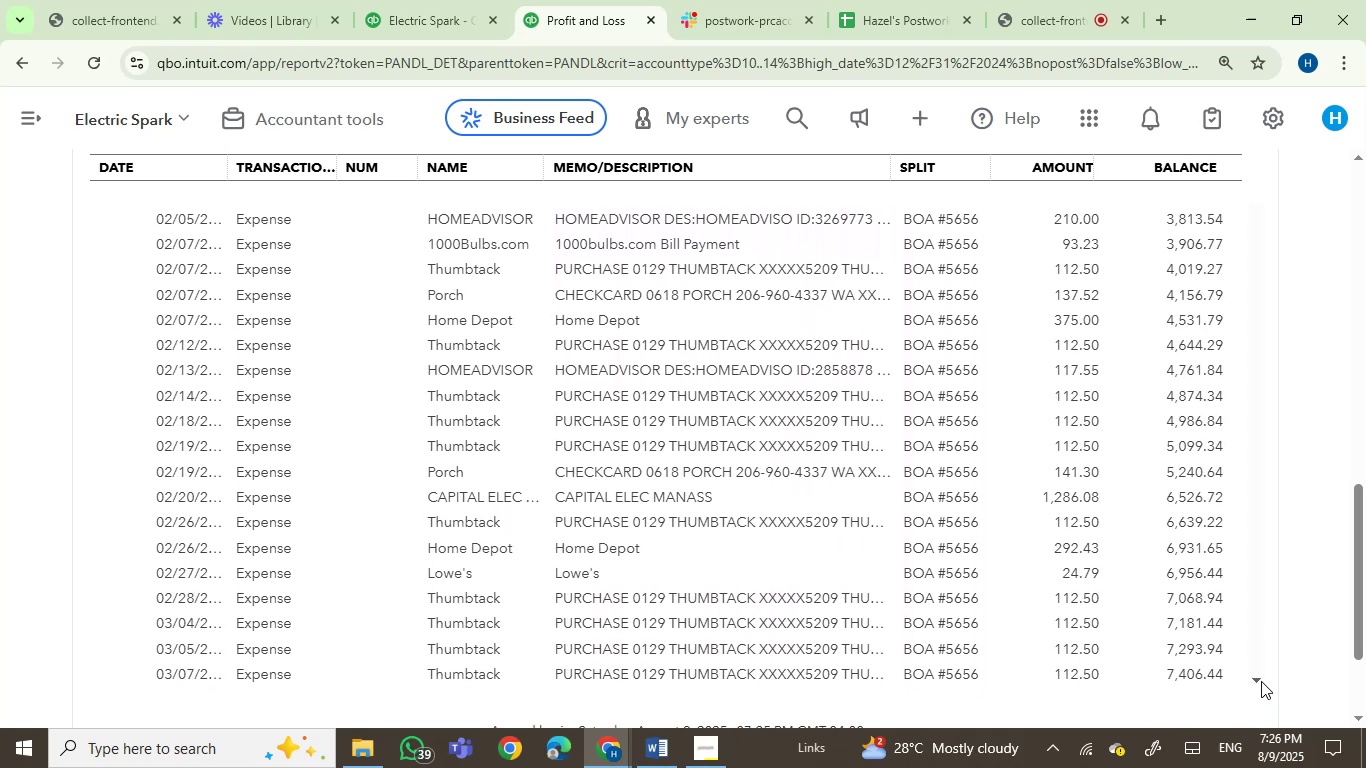 
triple_click([1261, 681])
 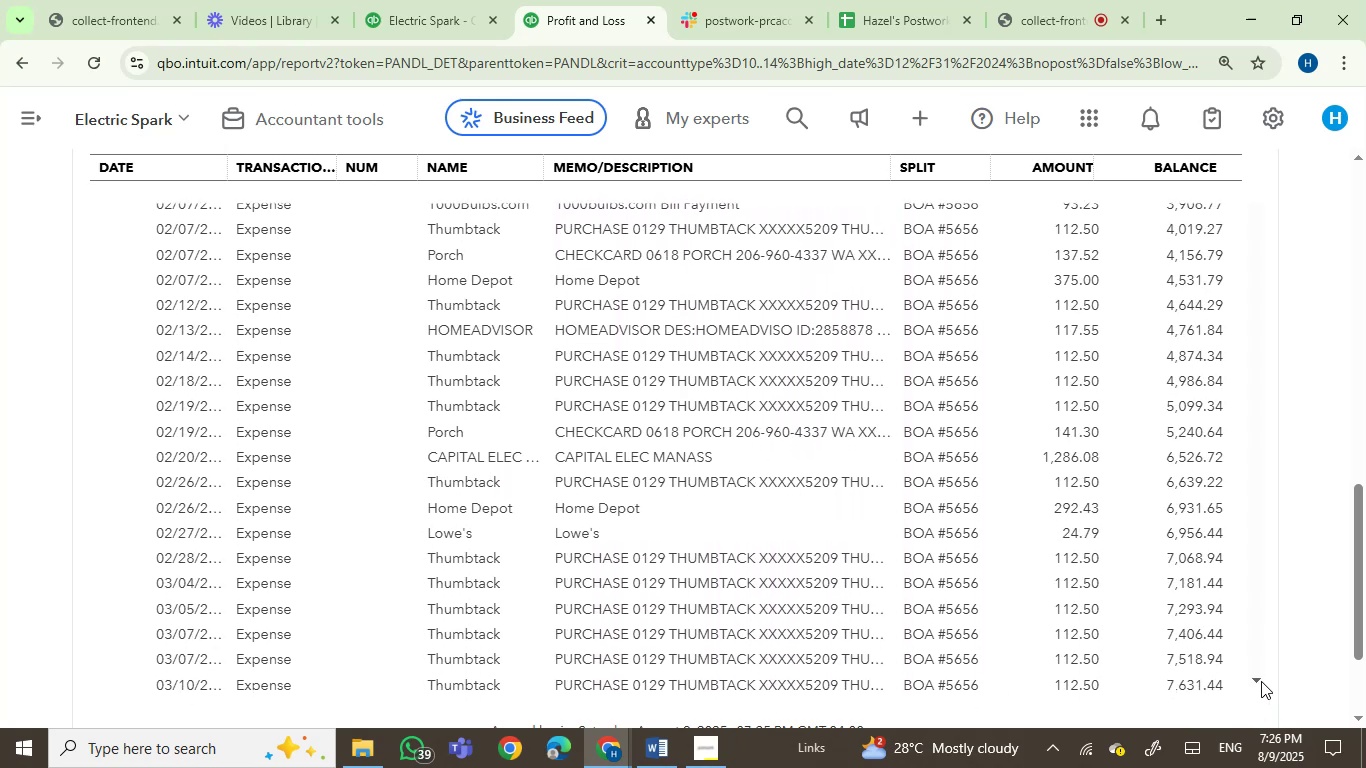 
triple_click([1261, 681])
 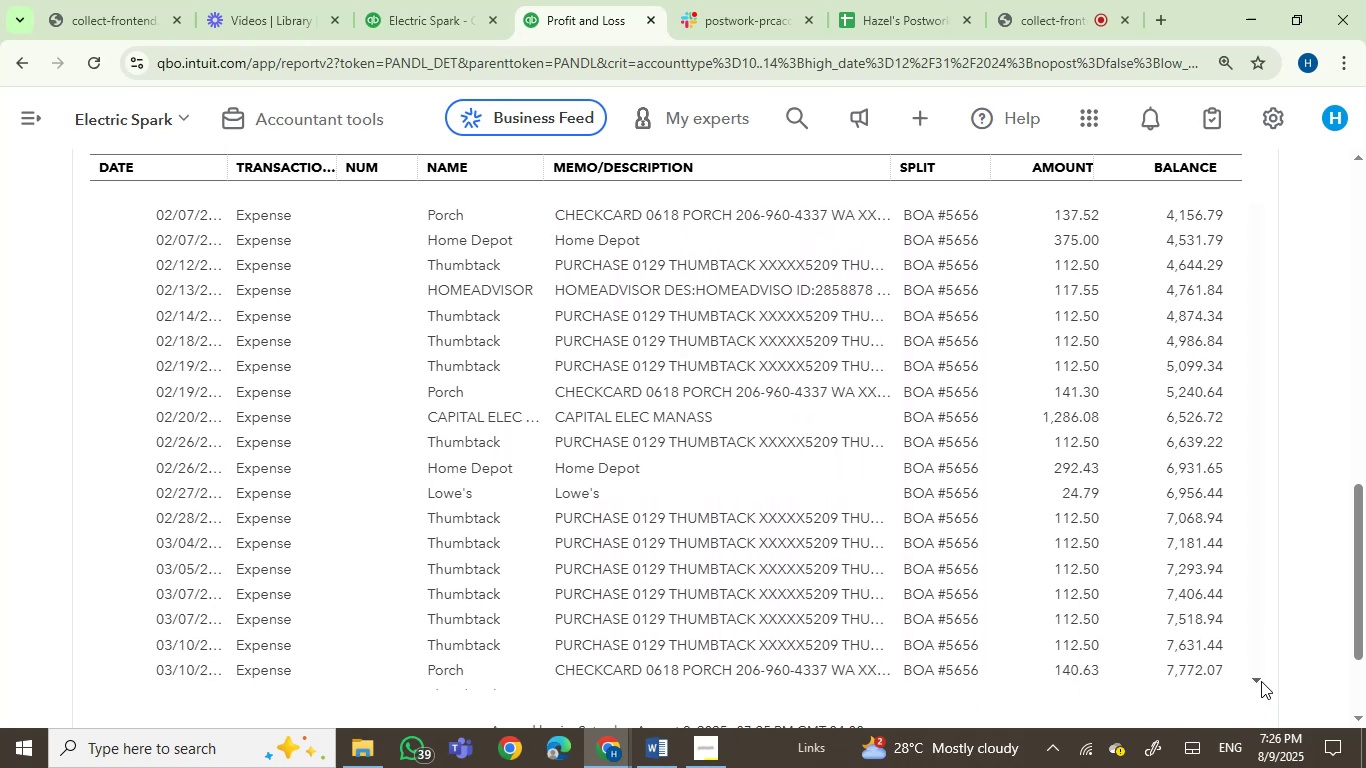 
triple_click([1261, 681])
 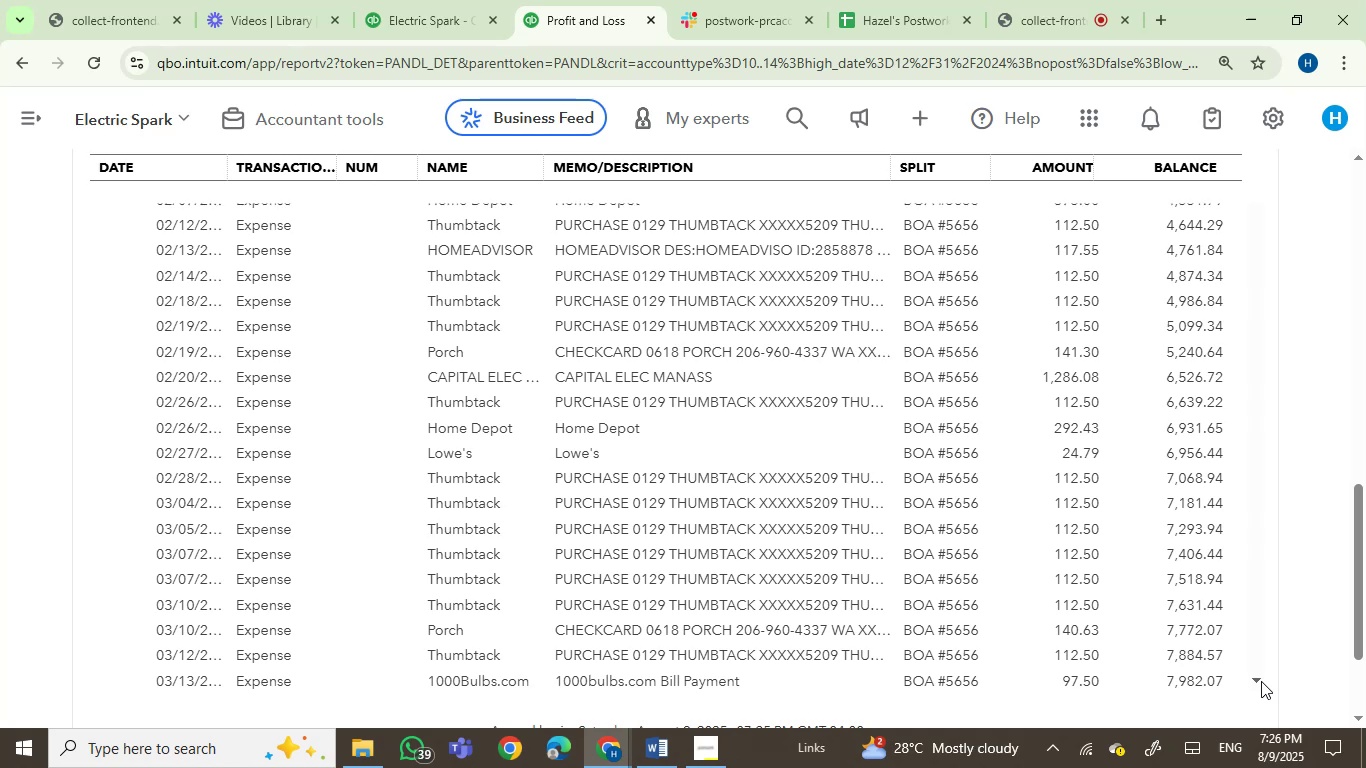 
double_click([1261, 681])
 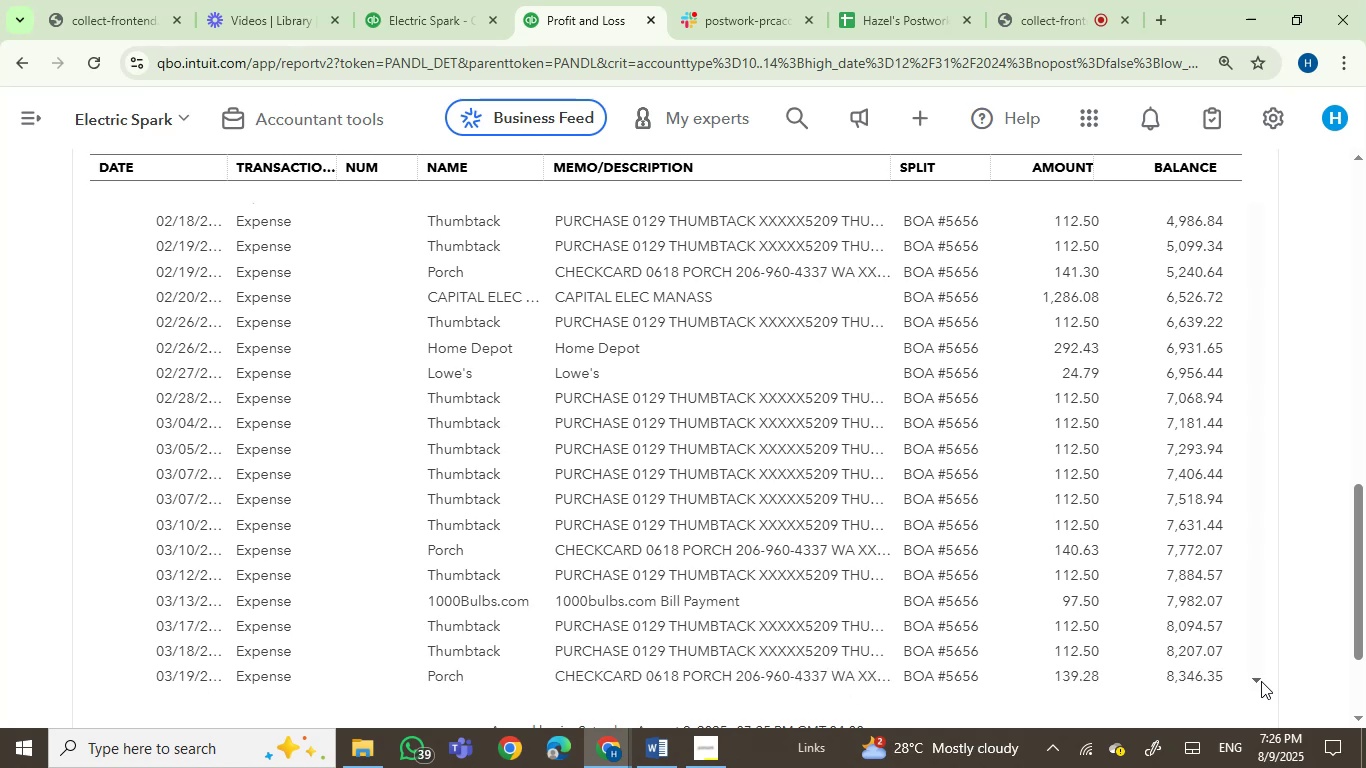 
triple_click([1261, 681])
 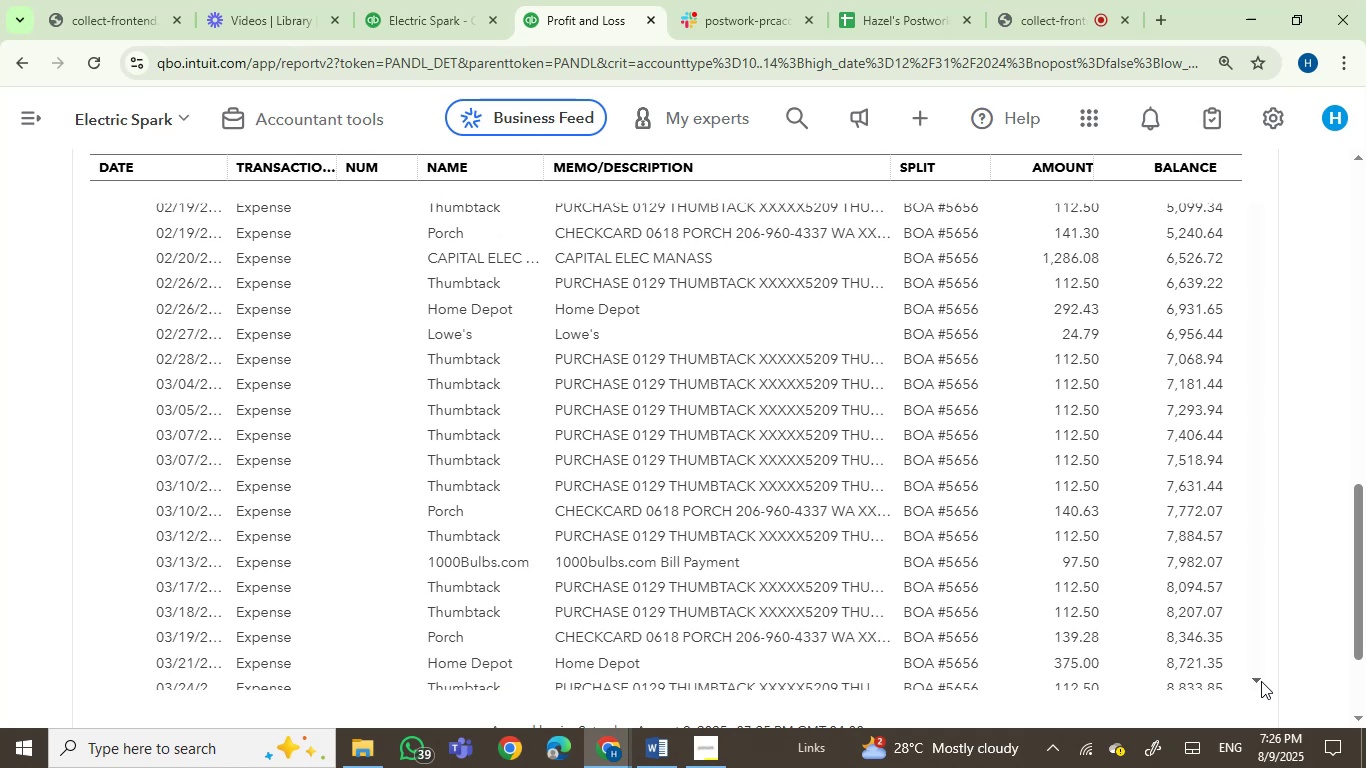 
triple_click([1261, 681])
 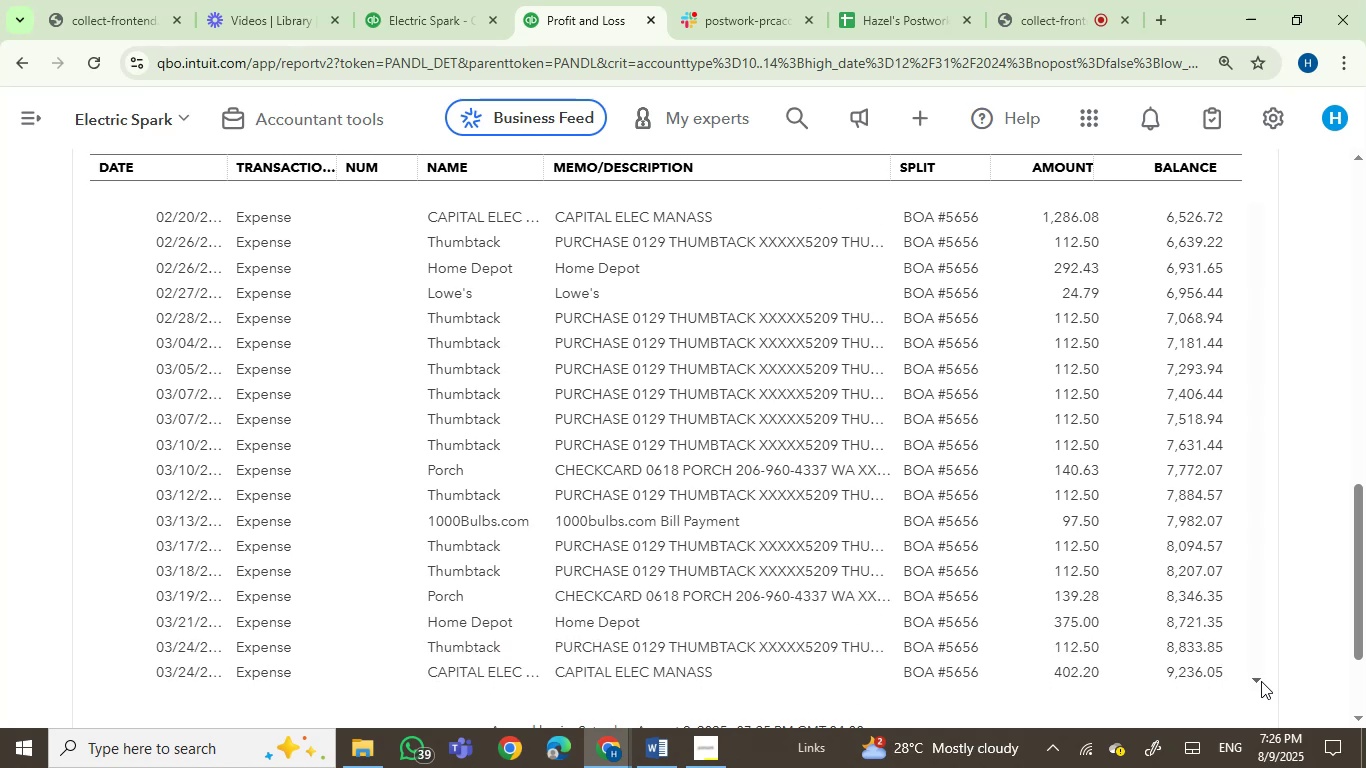 
double_click([1261, 681])
 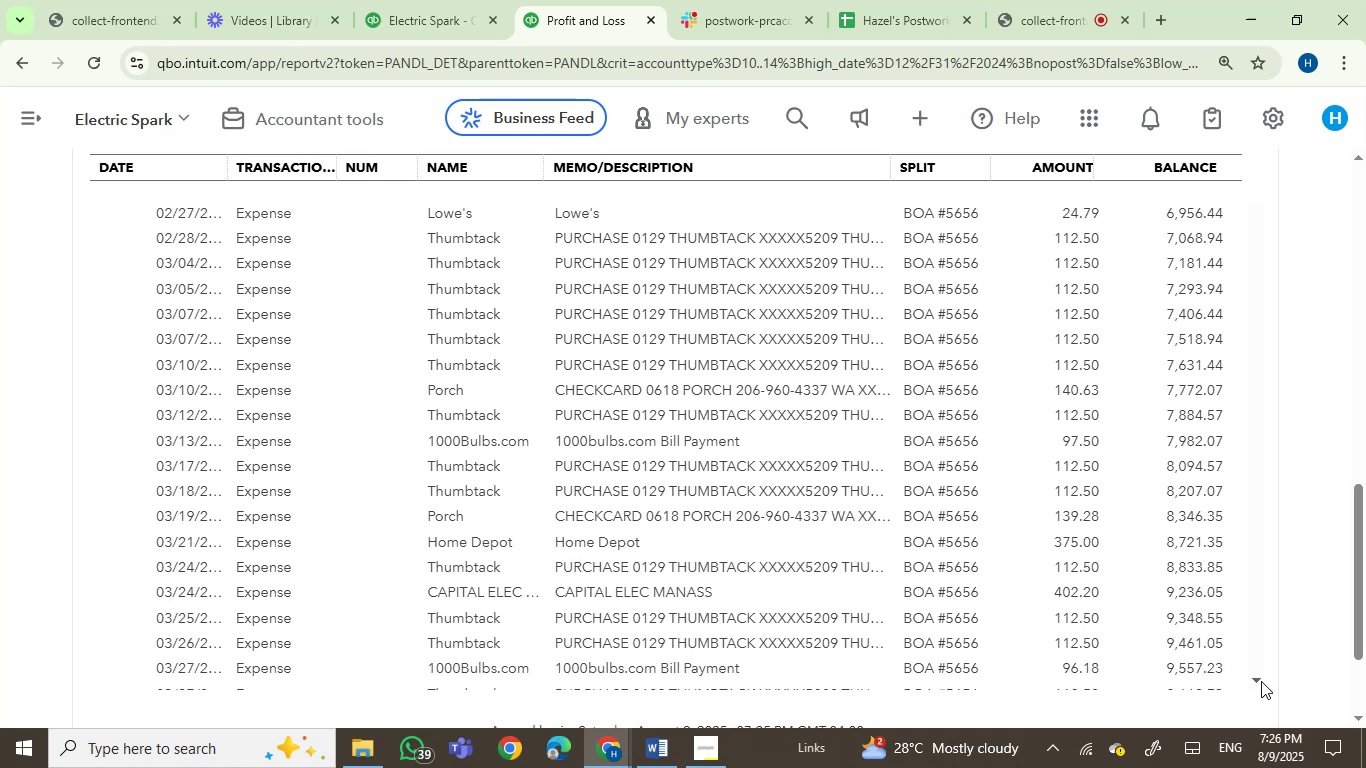 
left_click([1261, 681])
 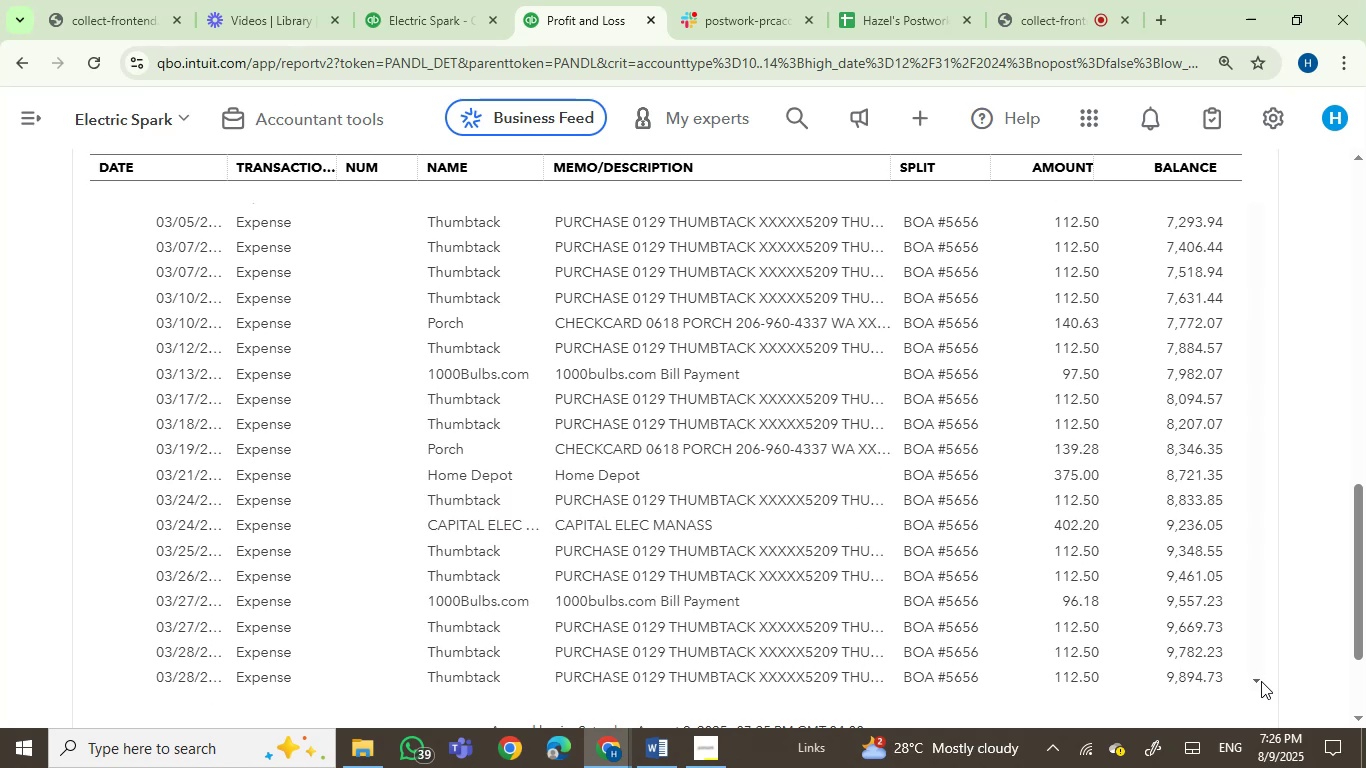 
double_click([1261, 681])
 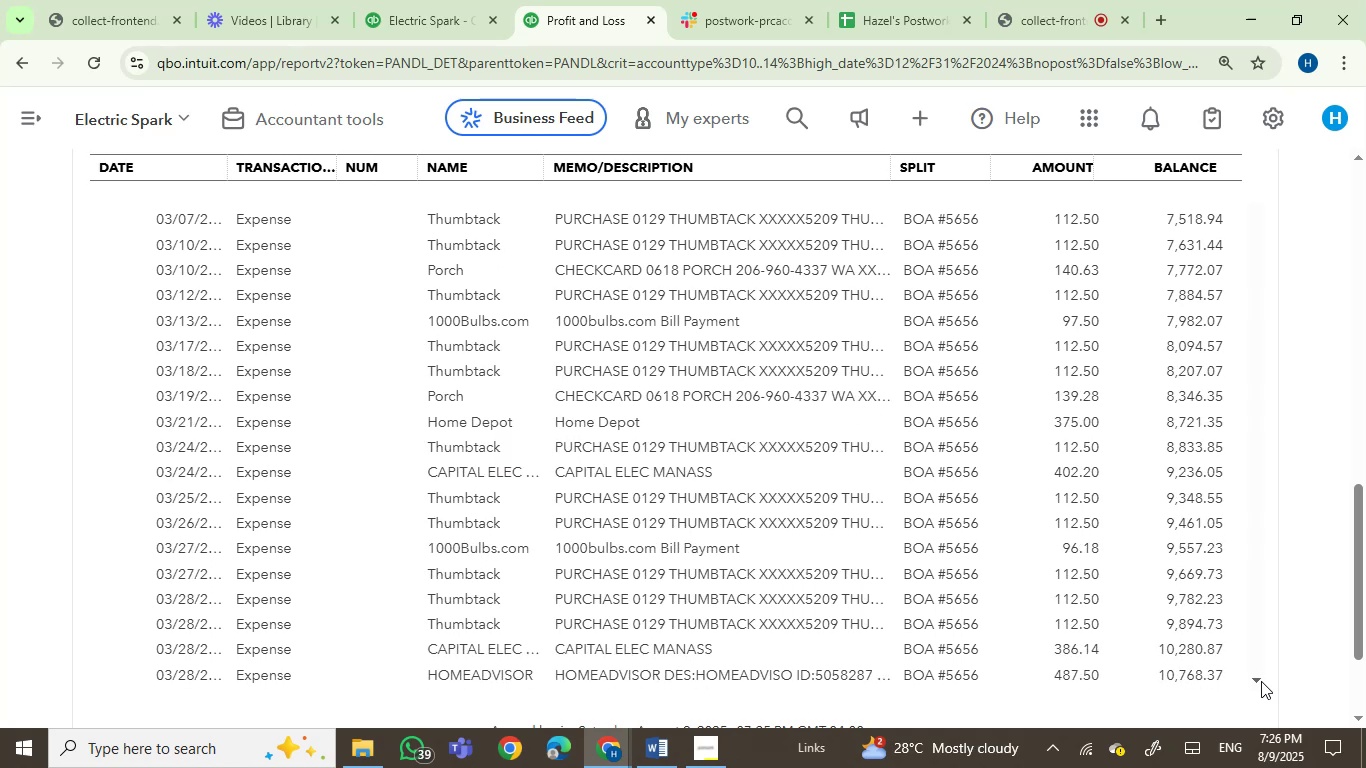 
triple_click([1261, 681])
 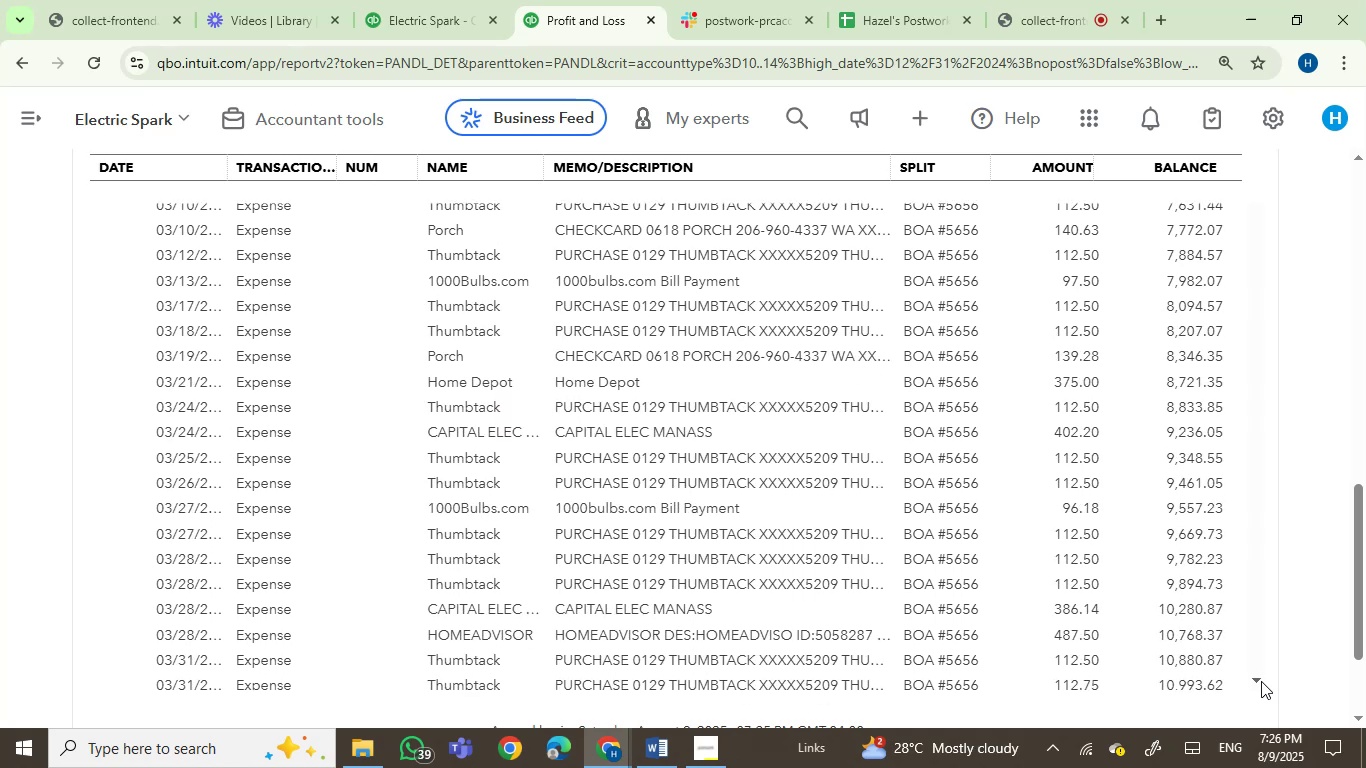 
triple_click([1261, 681])
 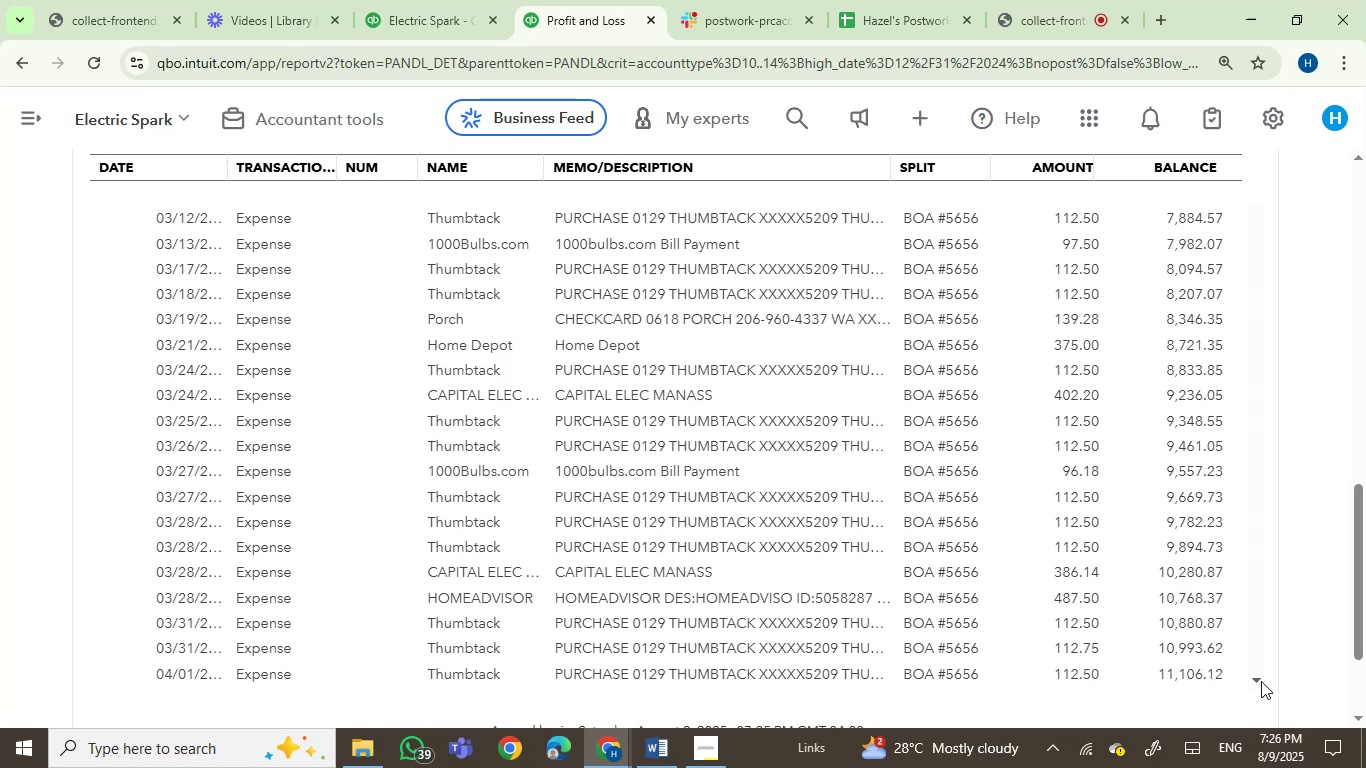 
triple_click([1261, 681])
 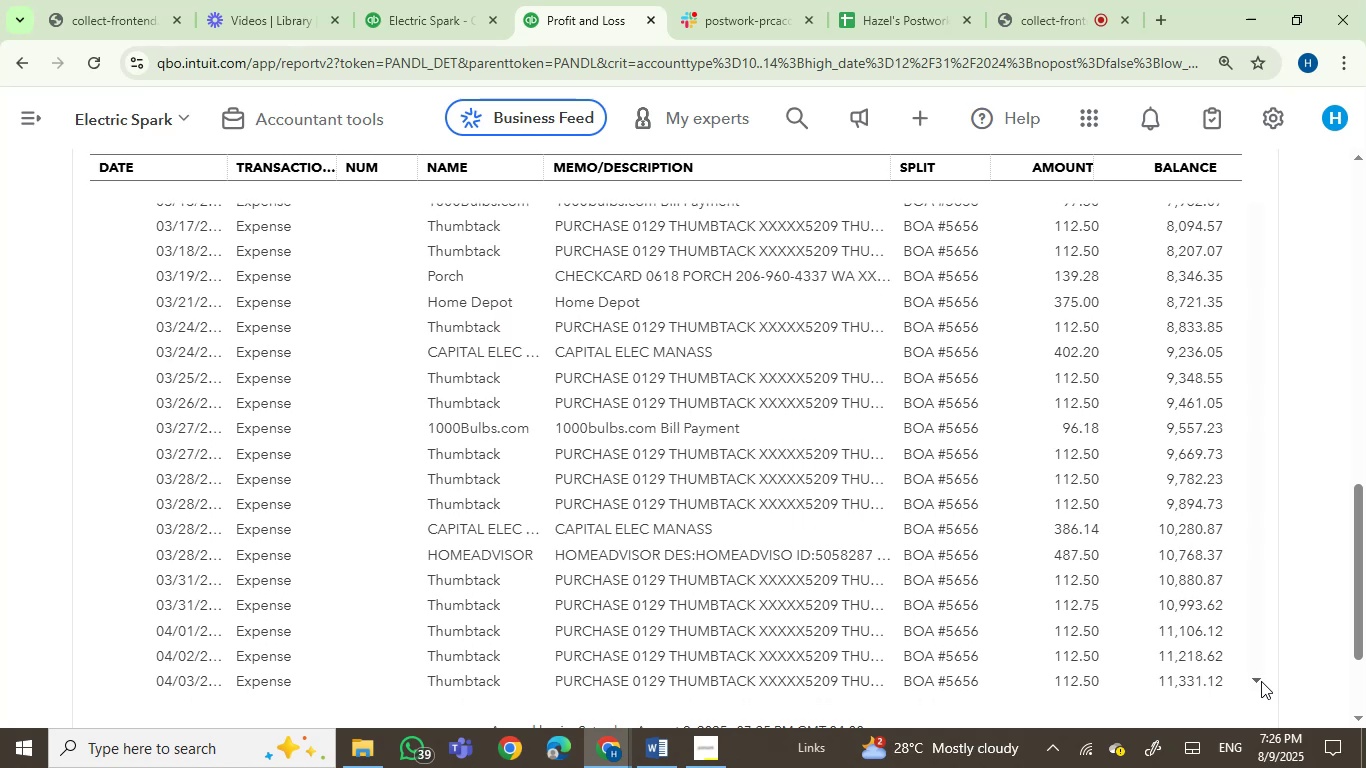 
left_click([1261, 681])
 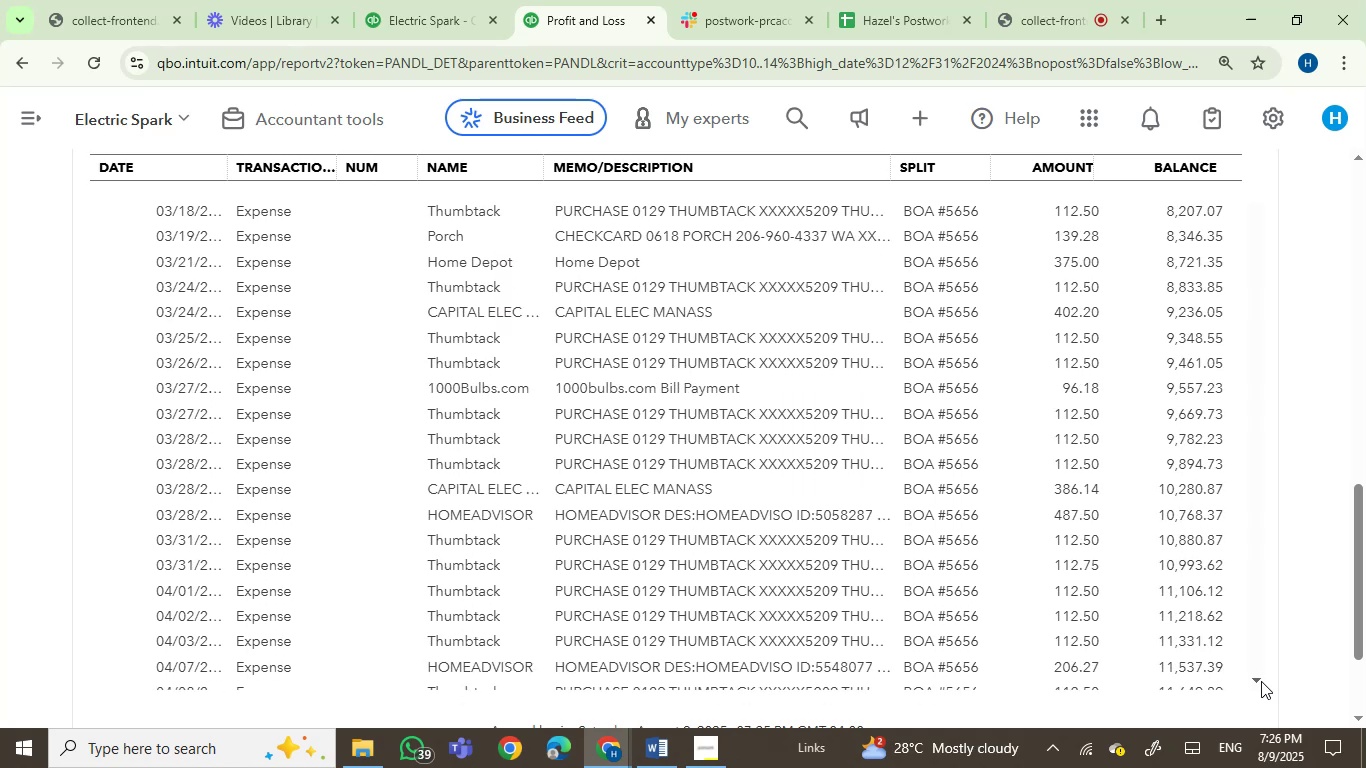 
left_click([1261, 681])
 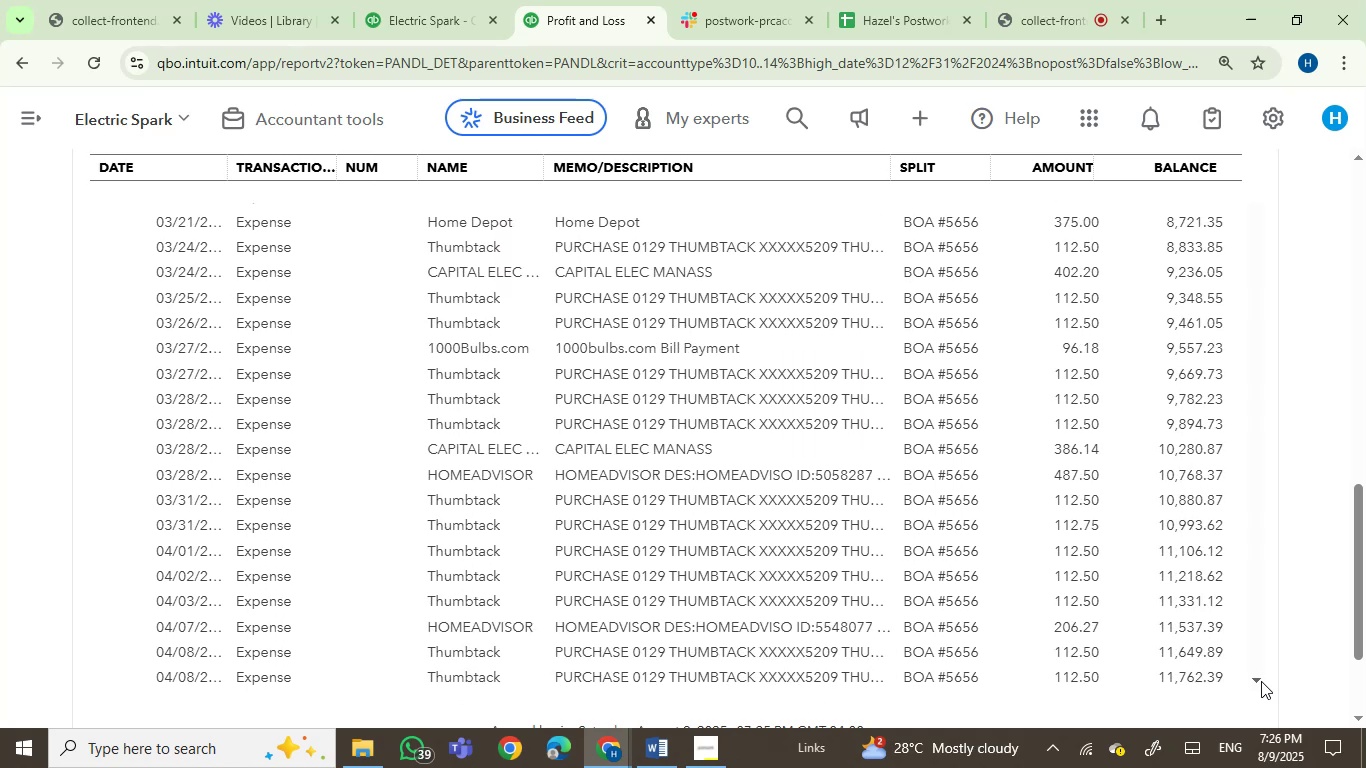 
double_click([1261, 681])
 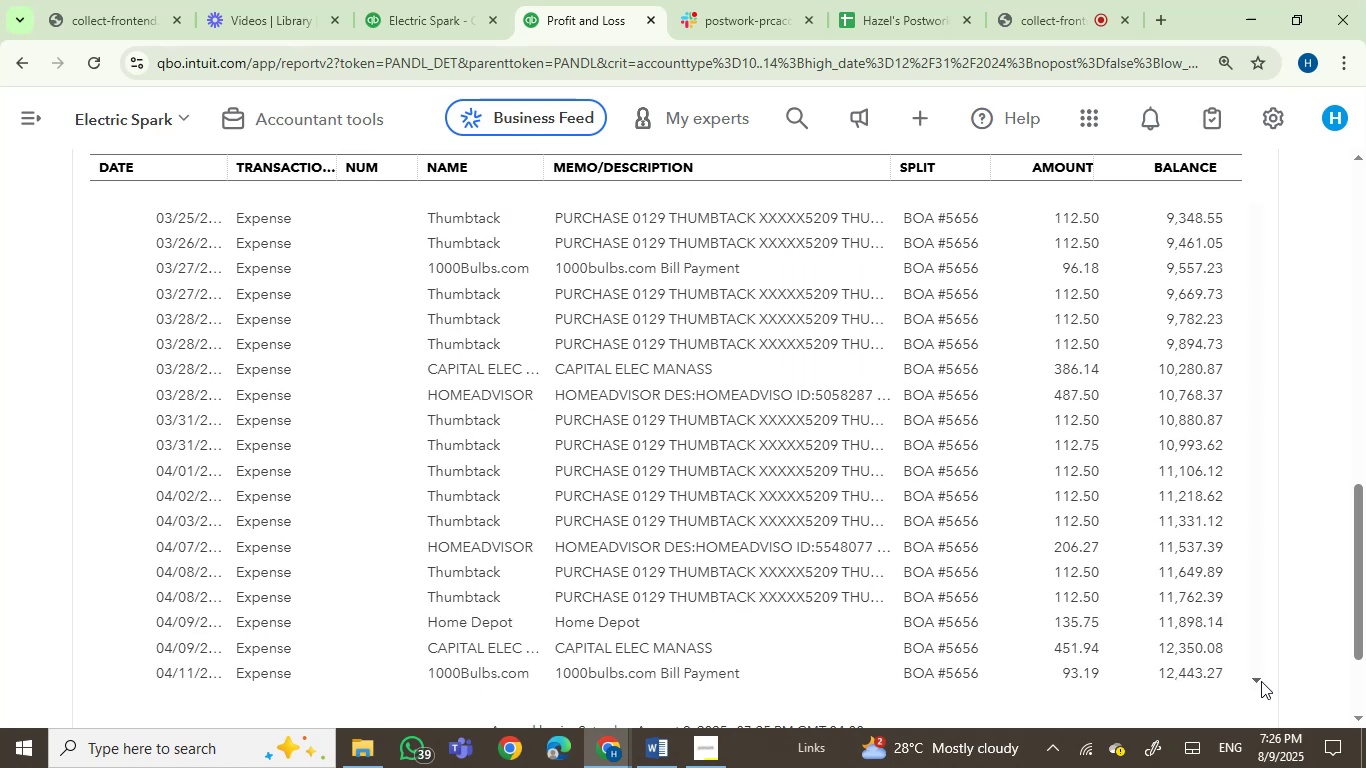 
left_click([1261, 681])
 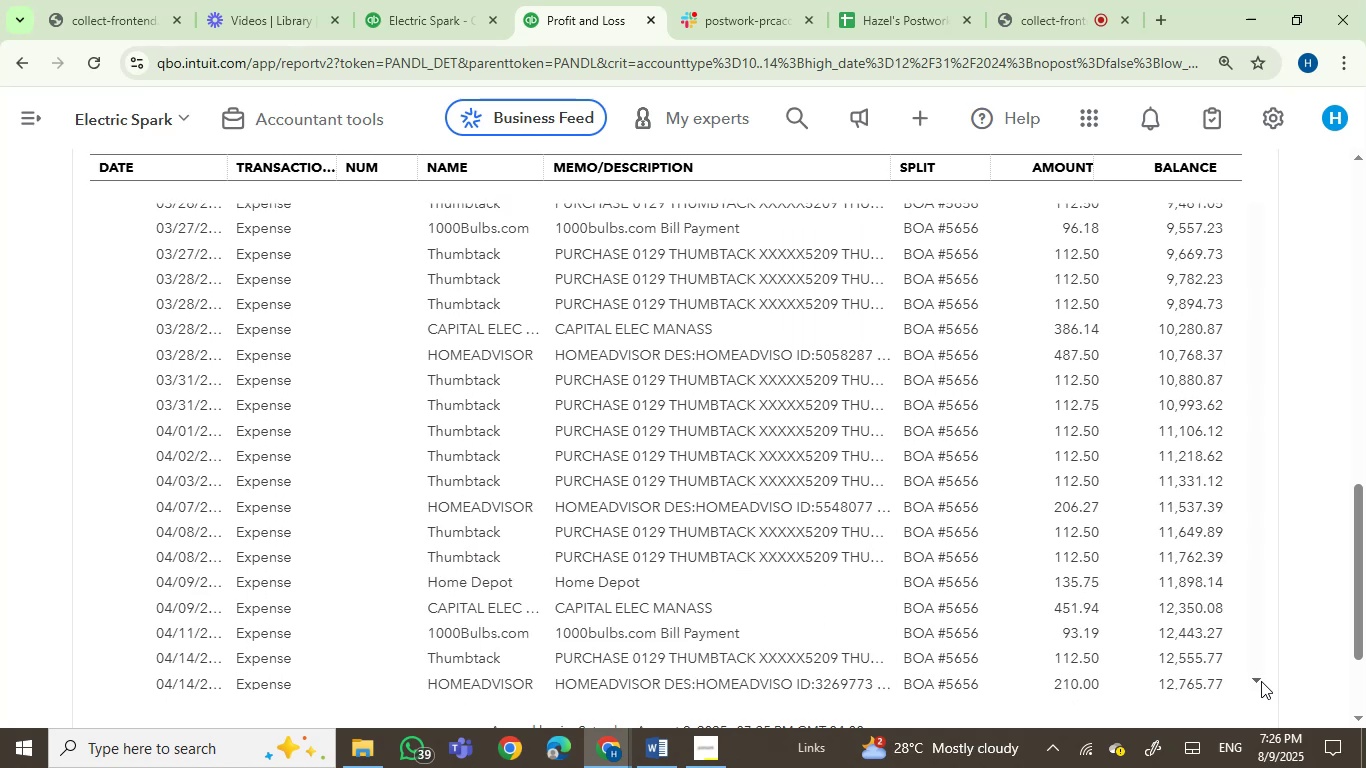 
left_click([1261, 681])
 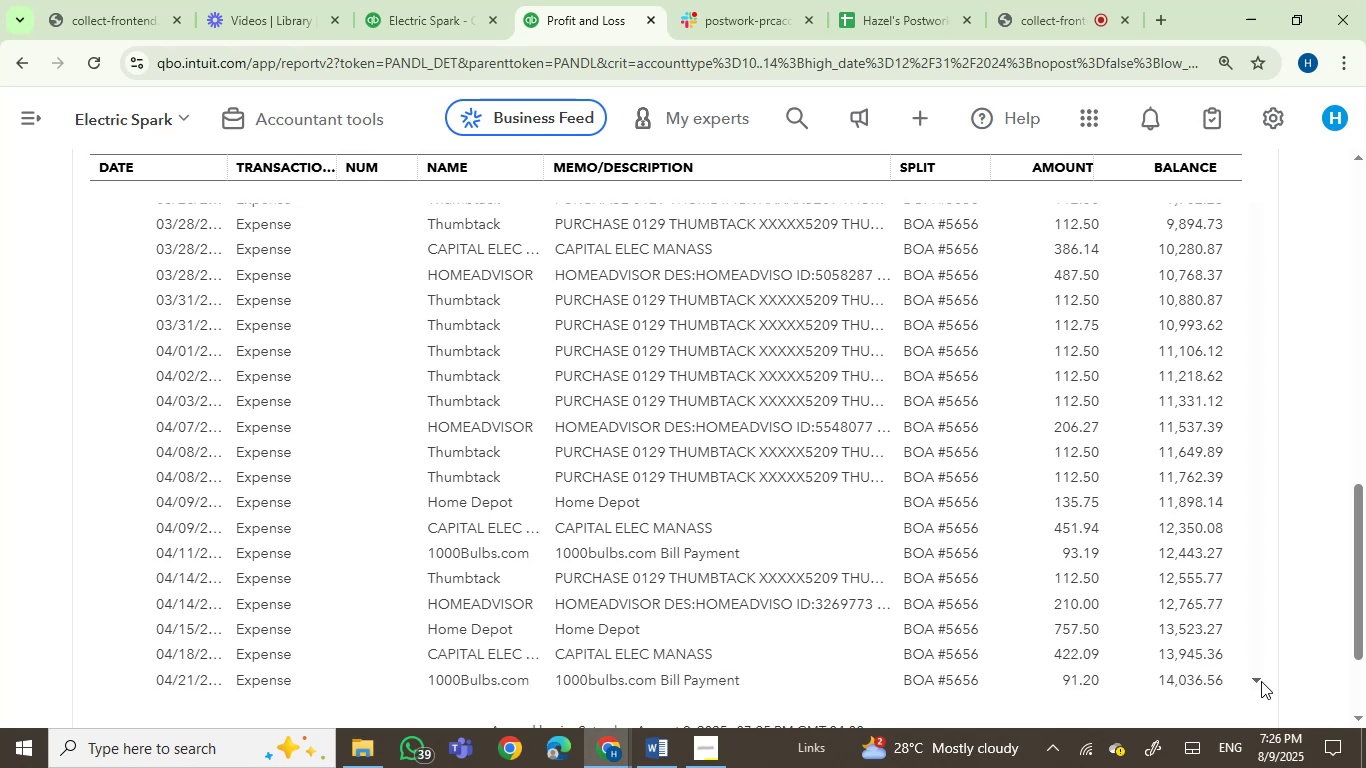 
double_click([1261, 681])
 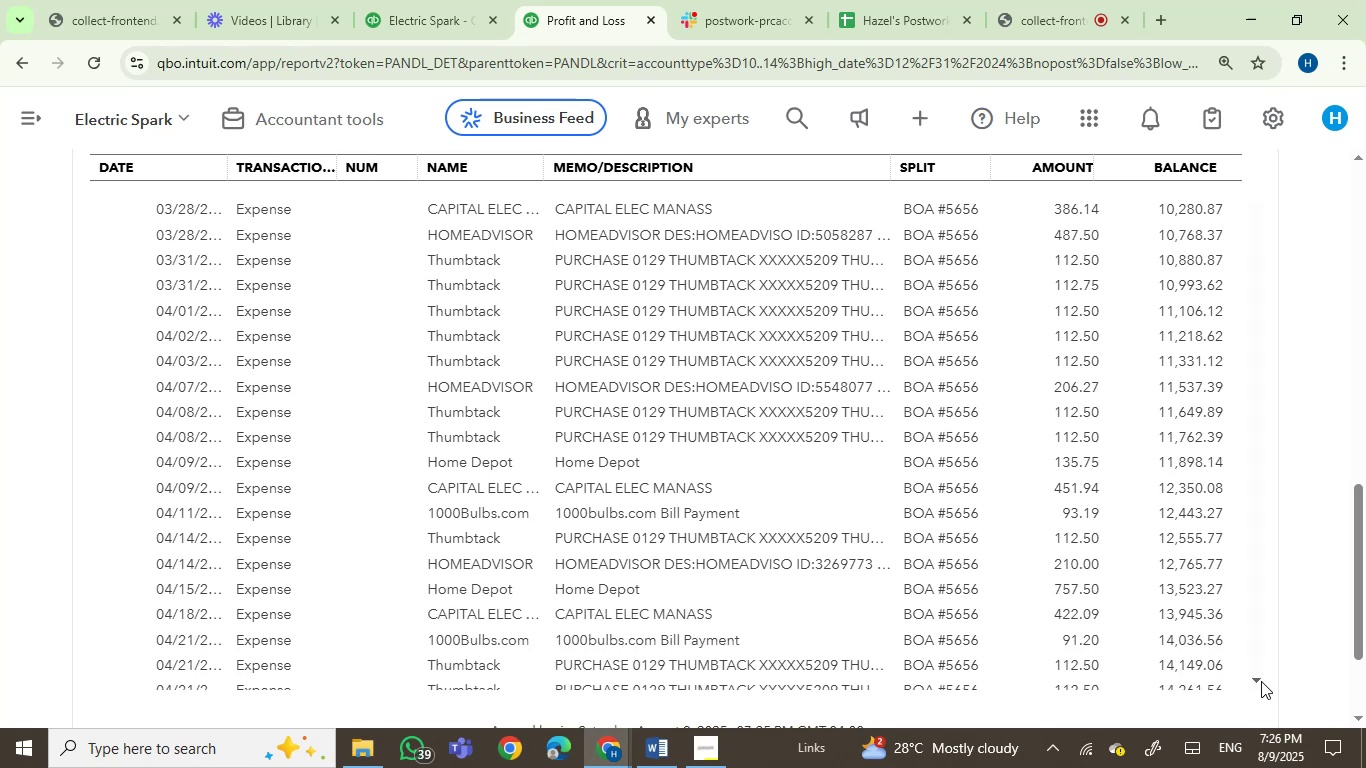 
triple_click([1261, 681])
 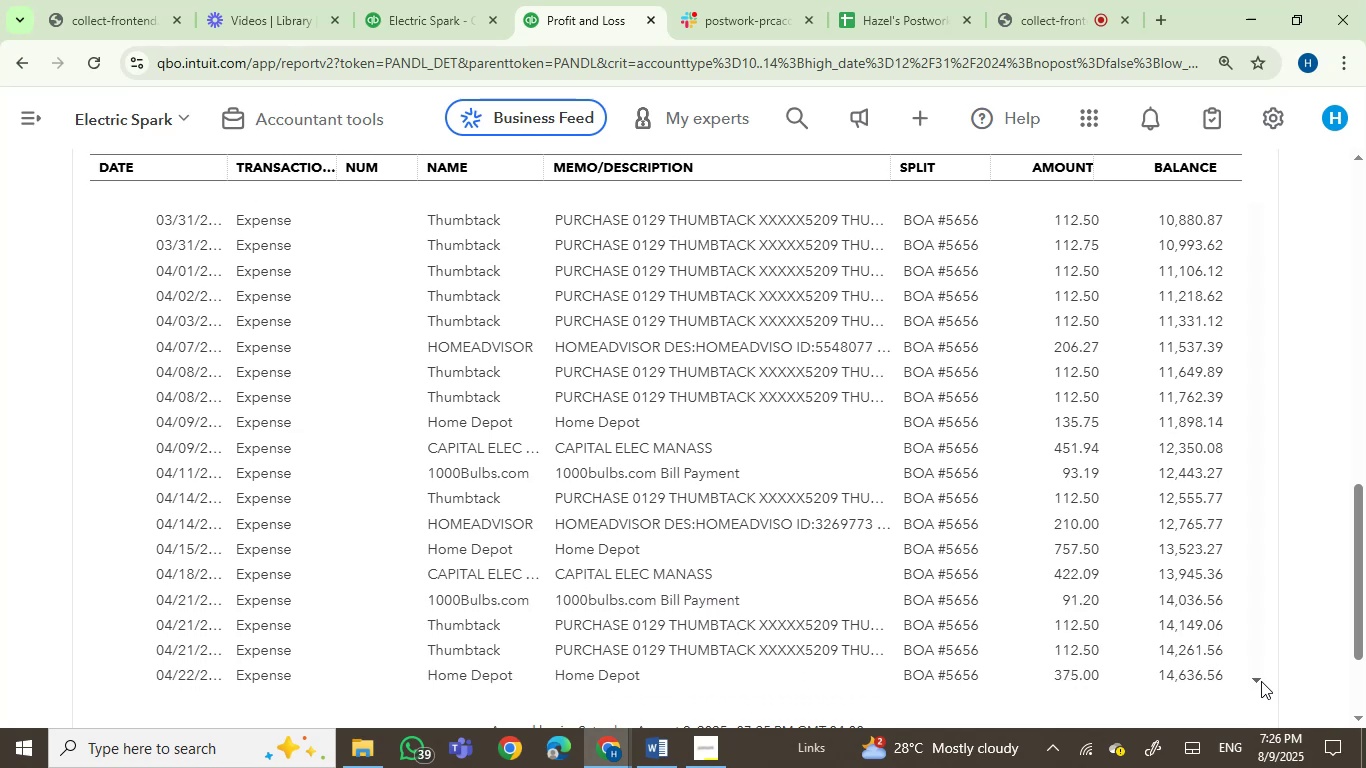 
triple_click([1261, 681])
 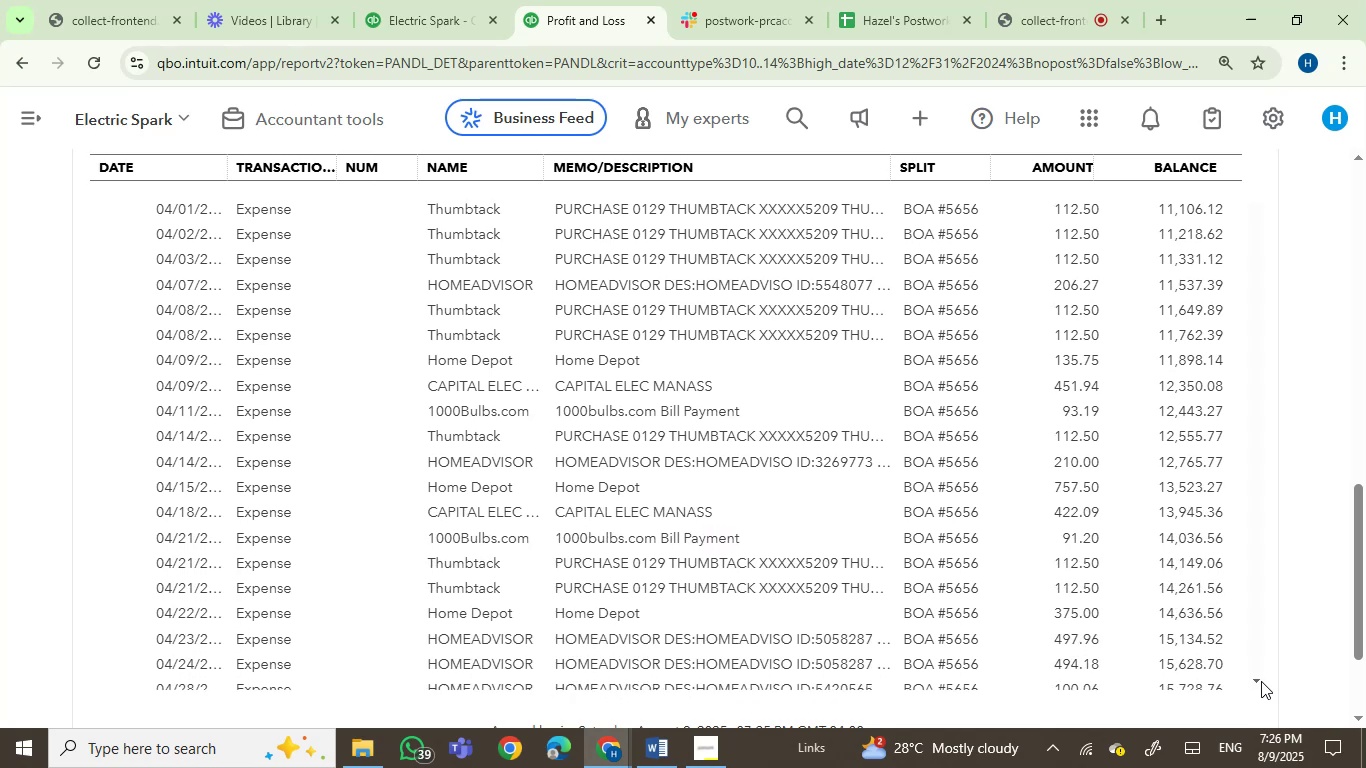 
triple_click([1261, 681])
 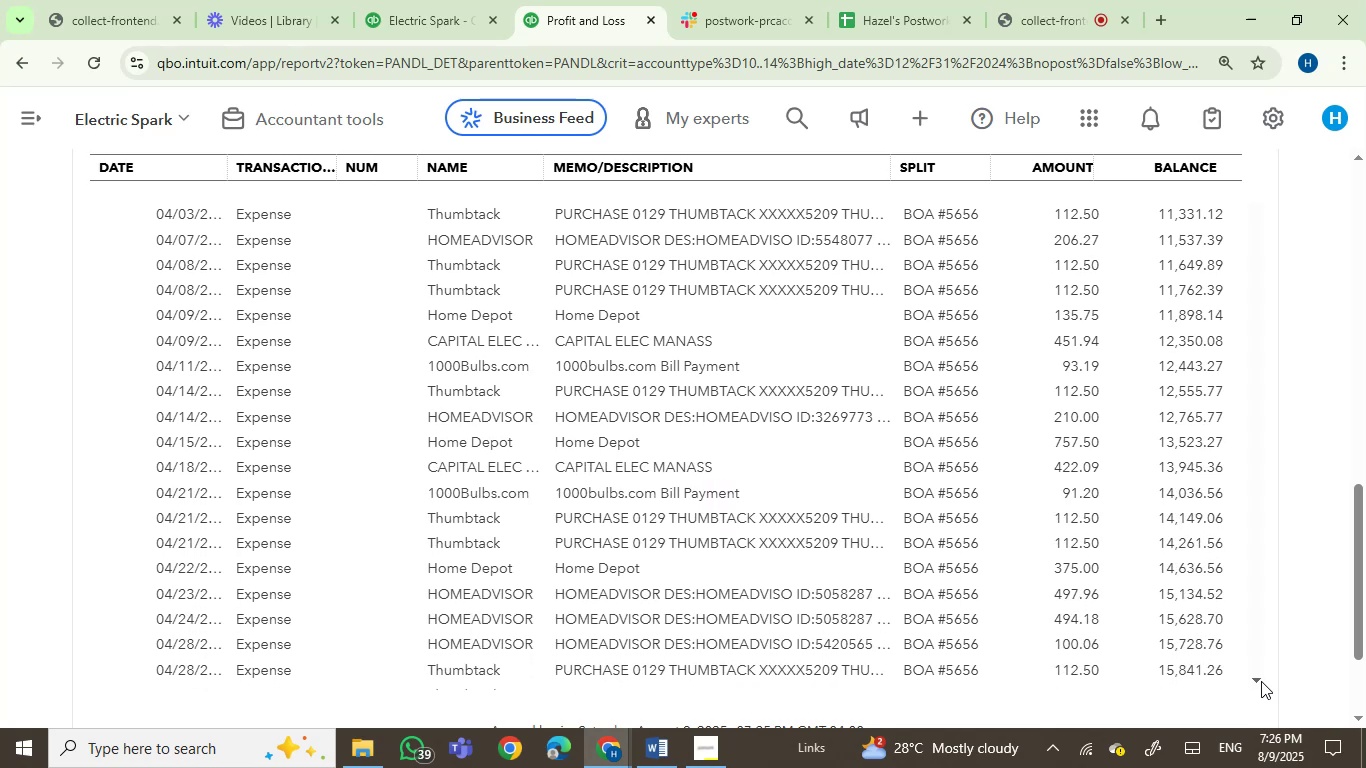 
triple_click([1261, 681])
 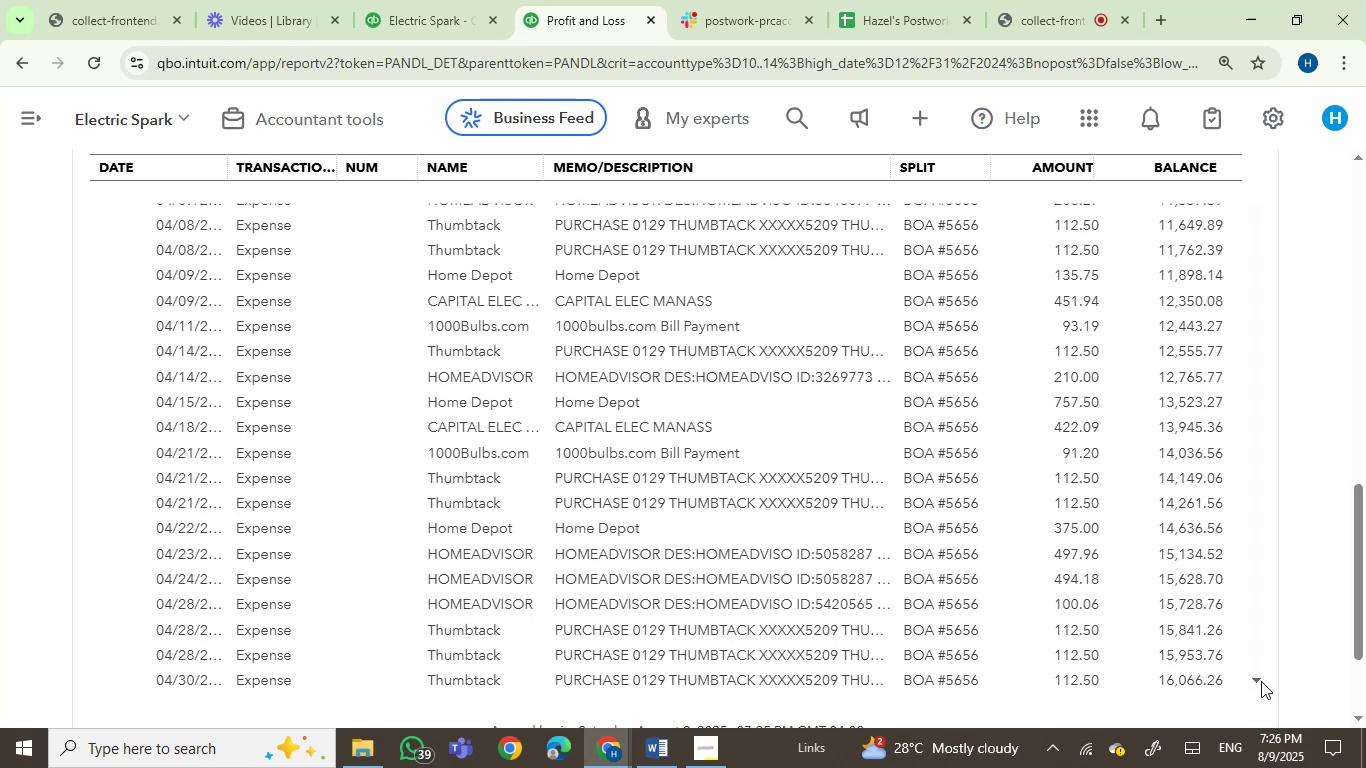 
triple_click([1261, 681])
 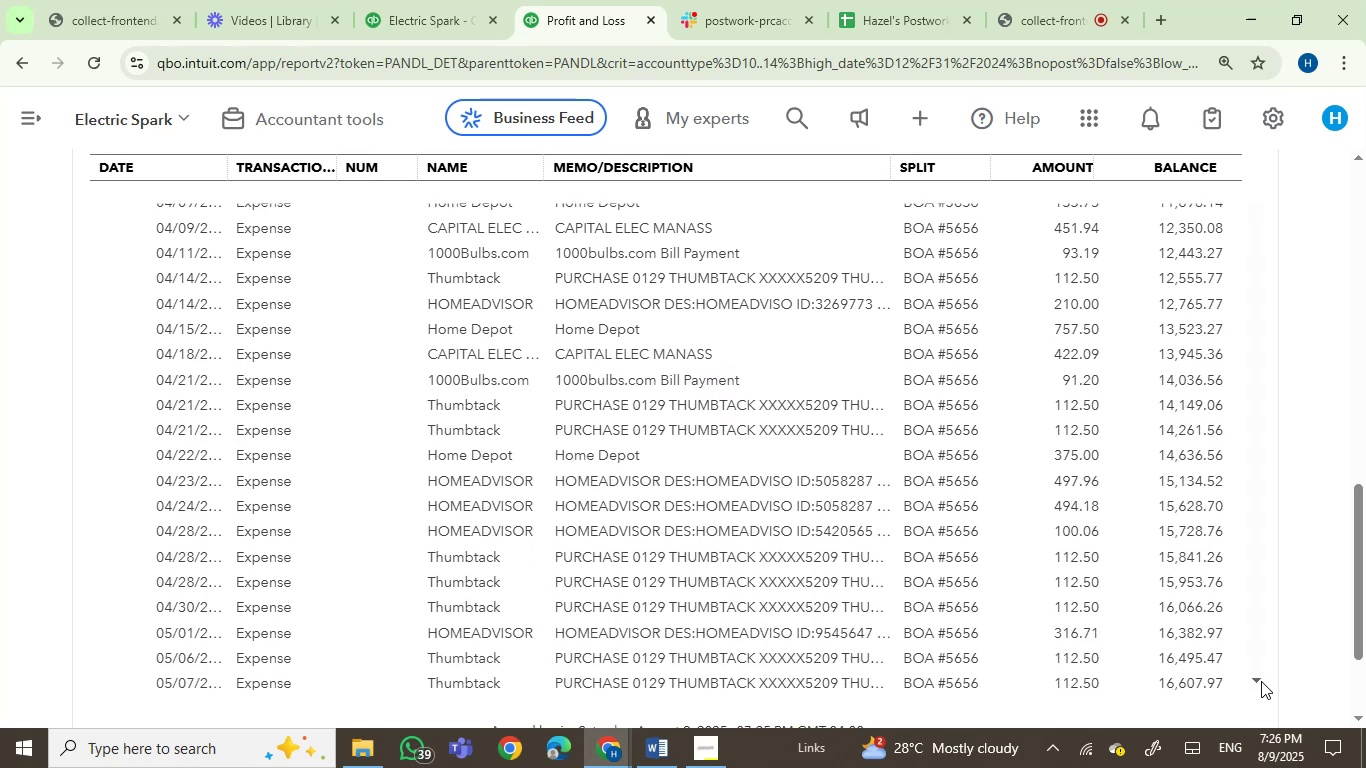 
double_click([1261, 681])
 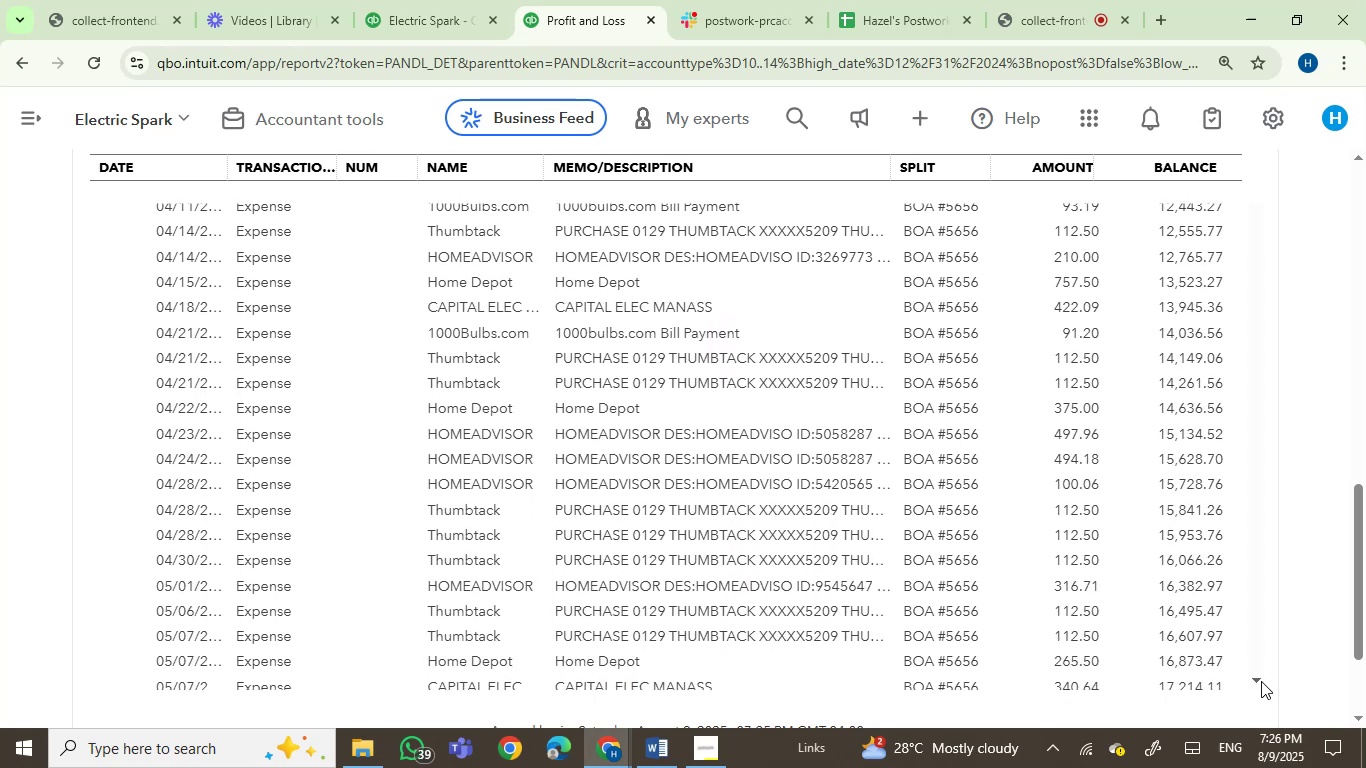 
triple_click([1261, 681])
 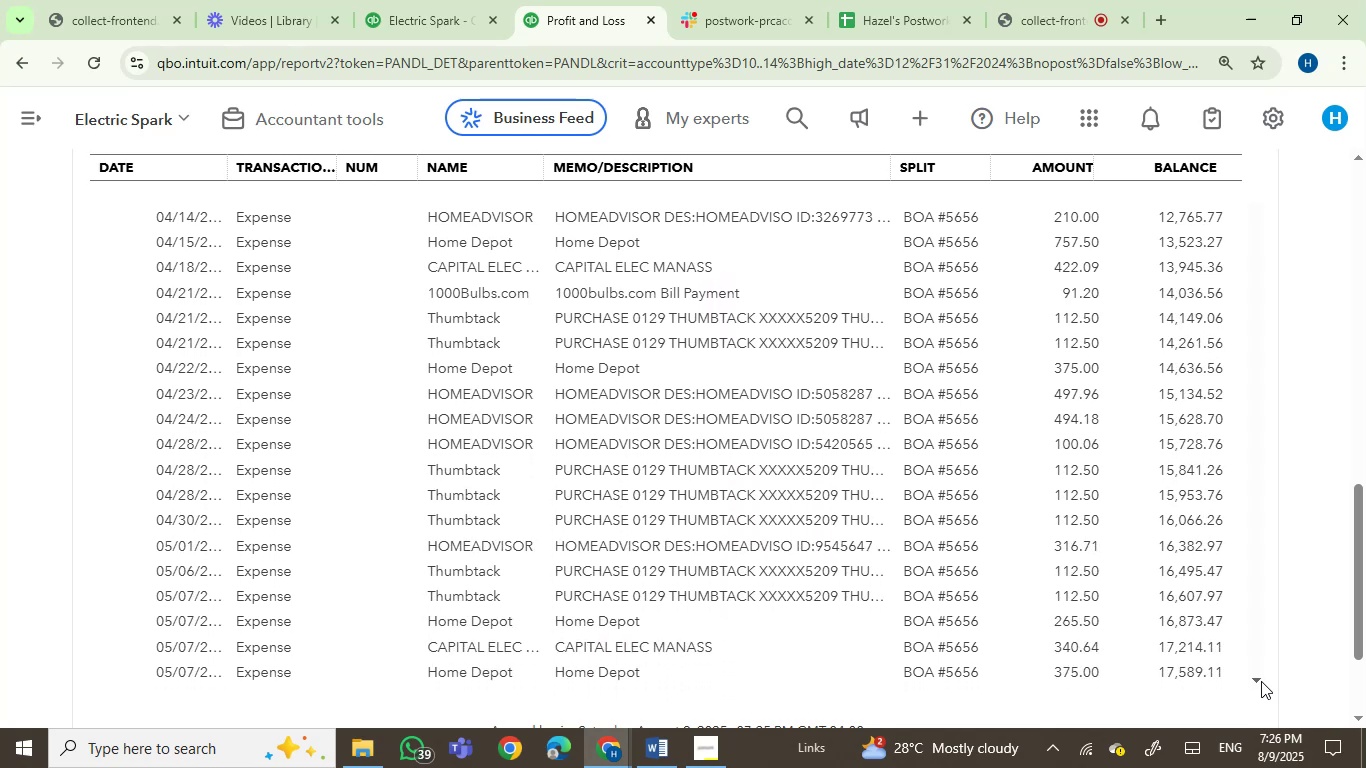 
triple_click([1261, 681])
 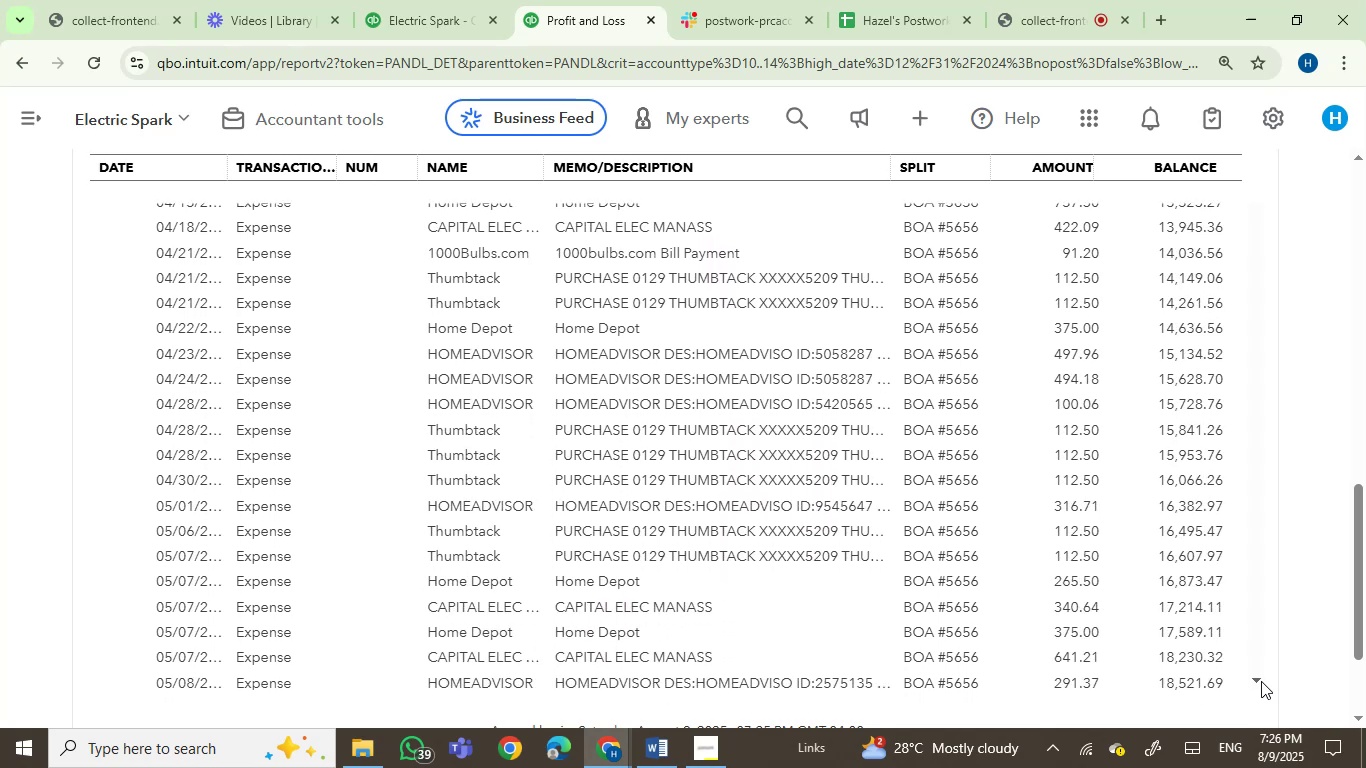 
triple_click([1261, 681])
 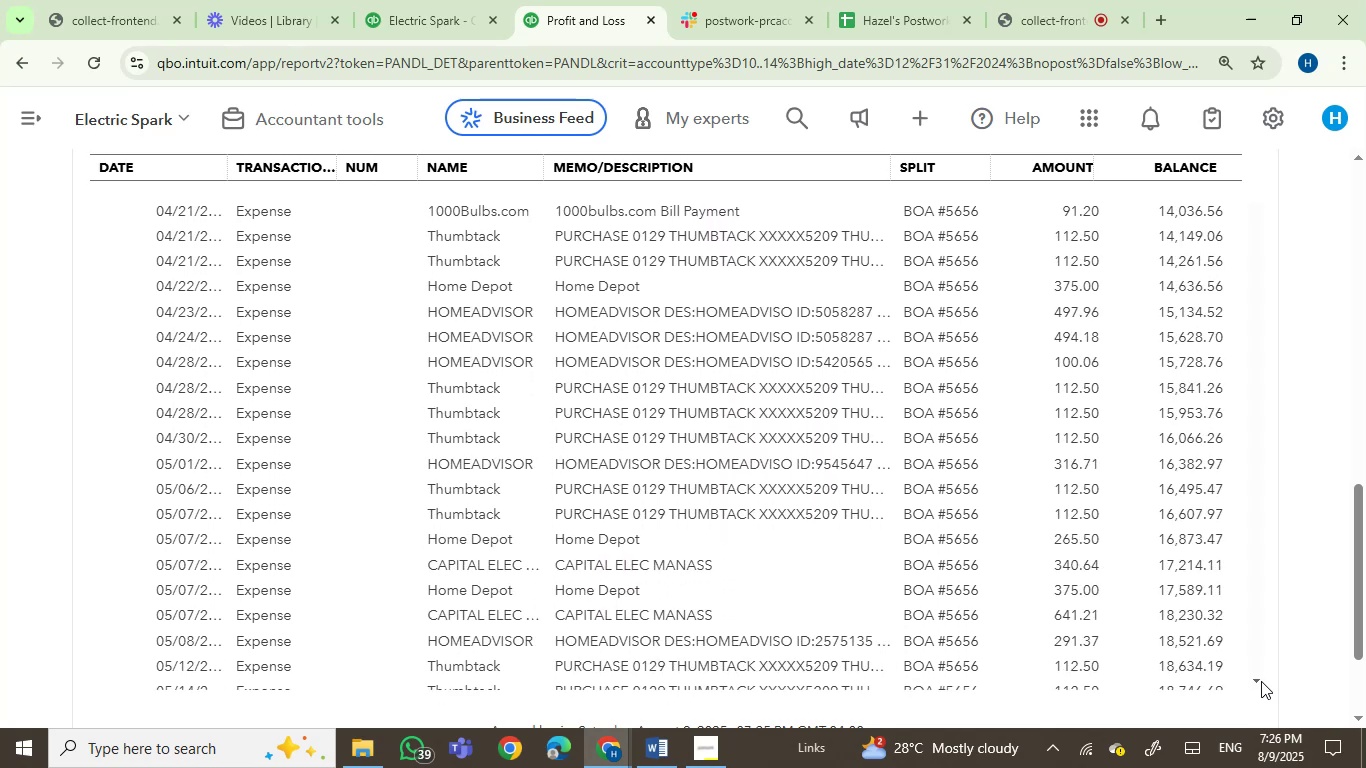 
double_click([1261, 681])
 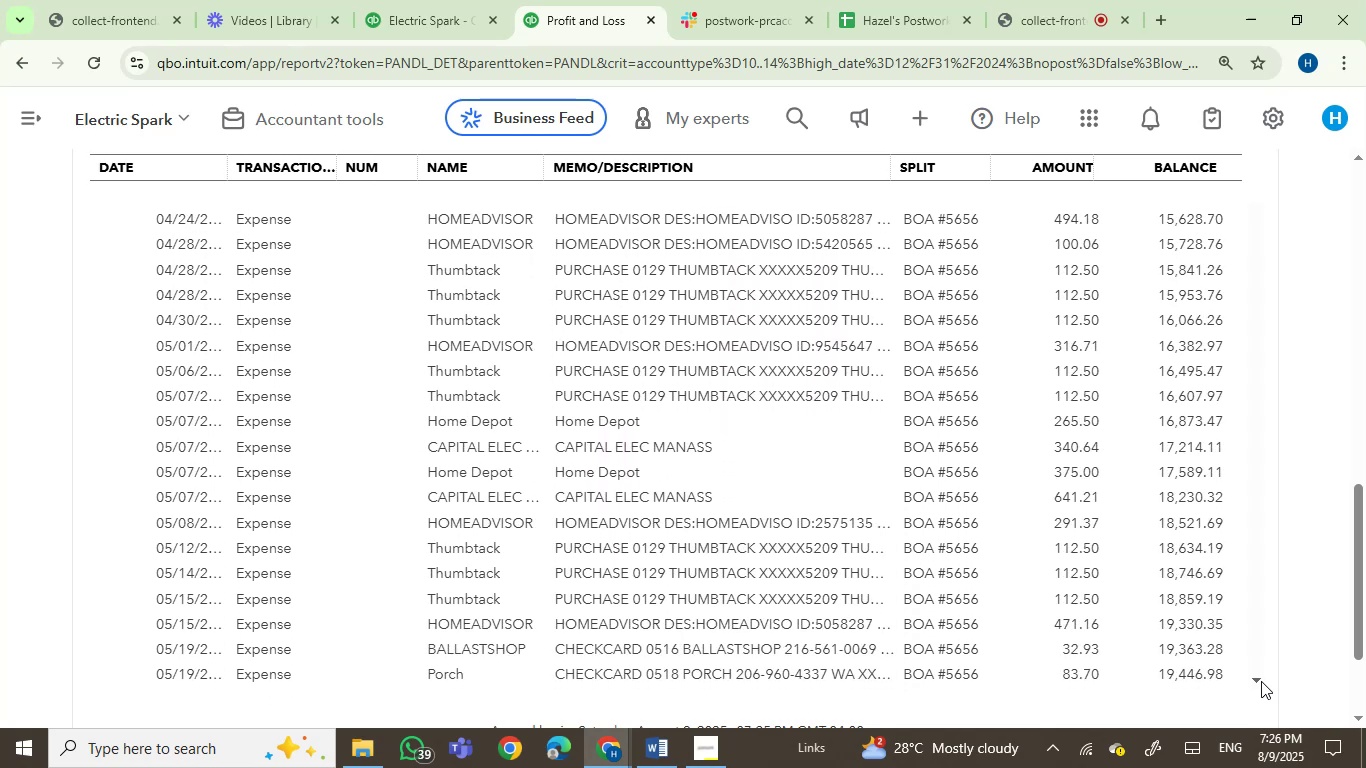 
double_click([1261, 681])
 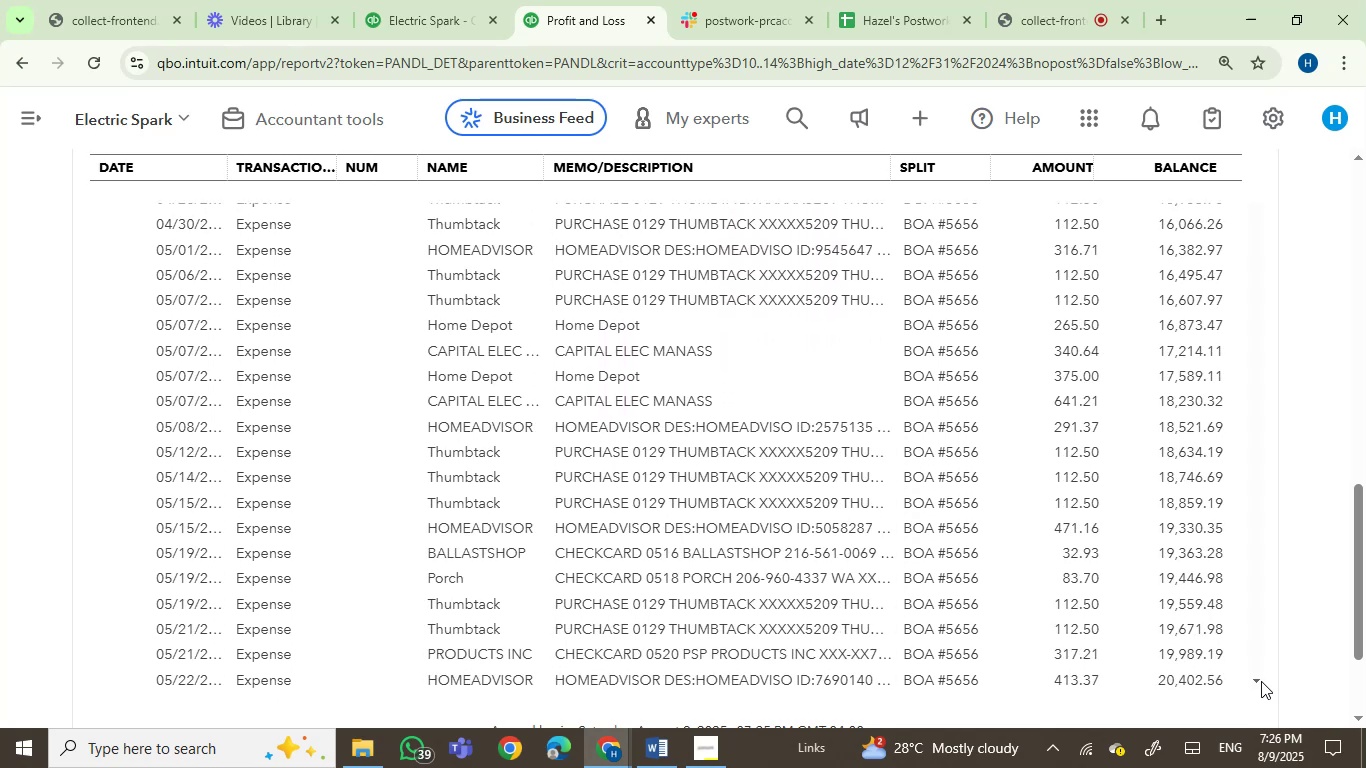 
triple_click([1261, 681])
 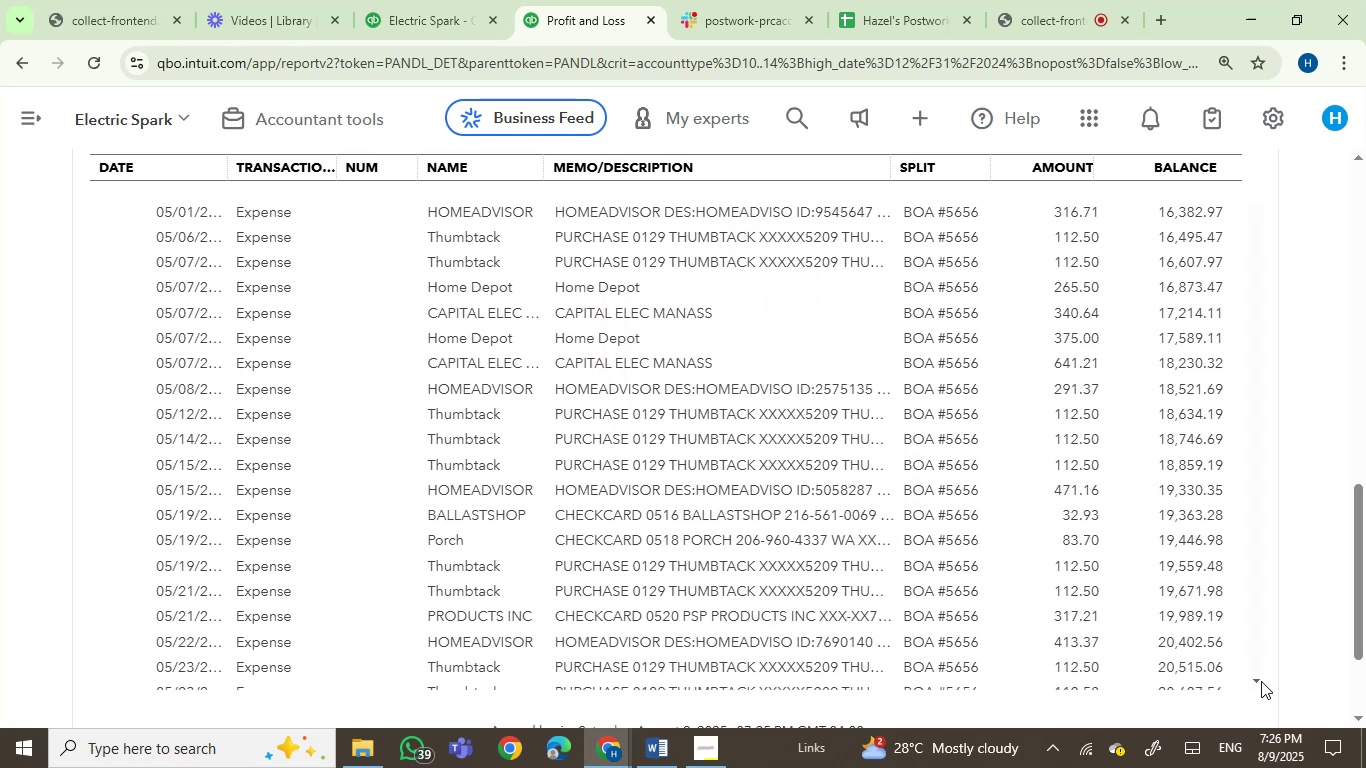 
triple_click([1261, 681])
 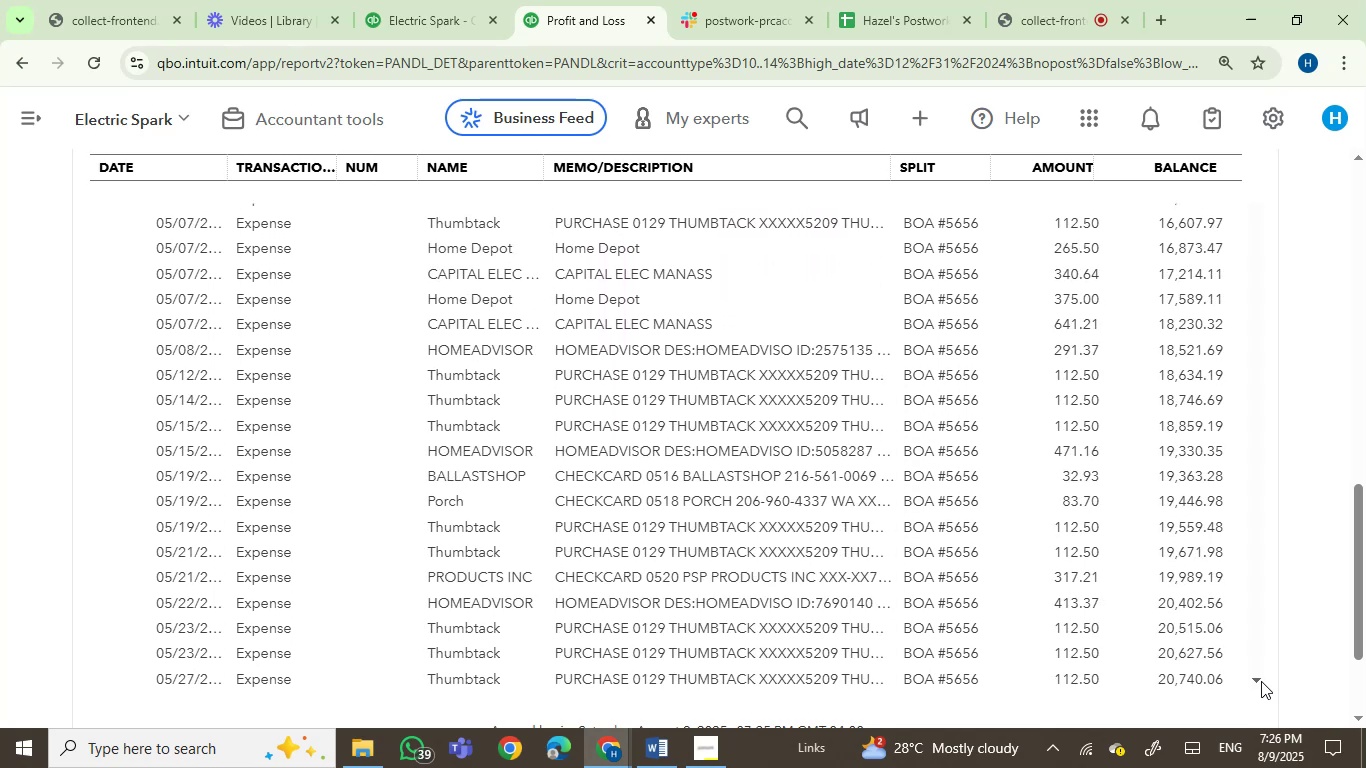 
double_click([1261, 681])
 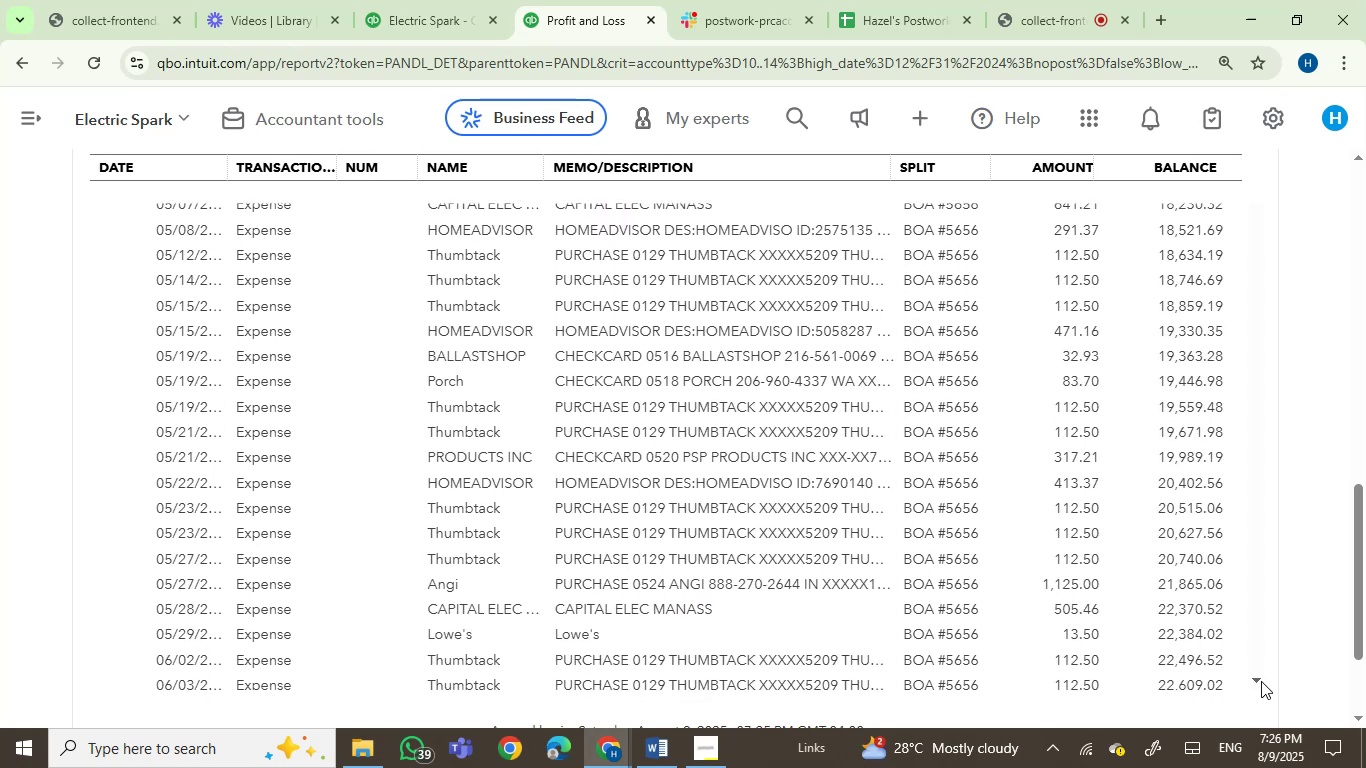 
triple_click([1261, 681])
 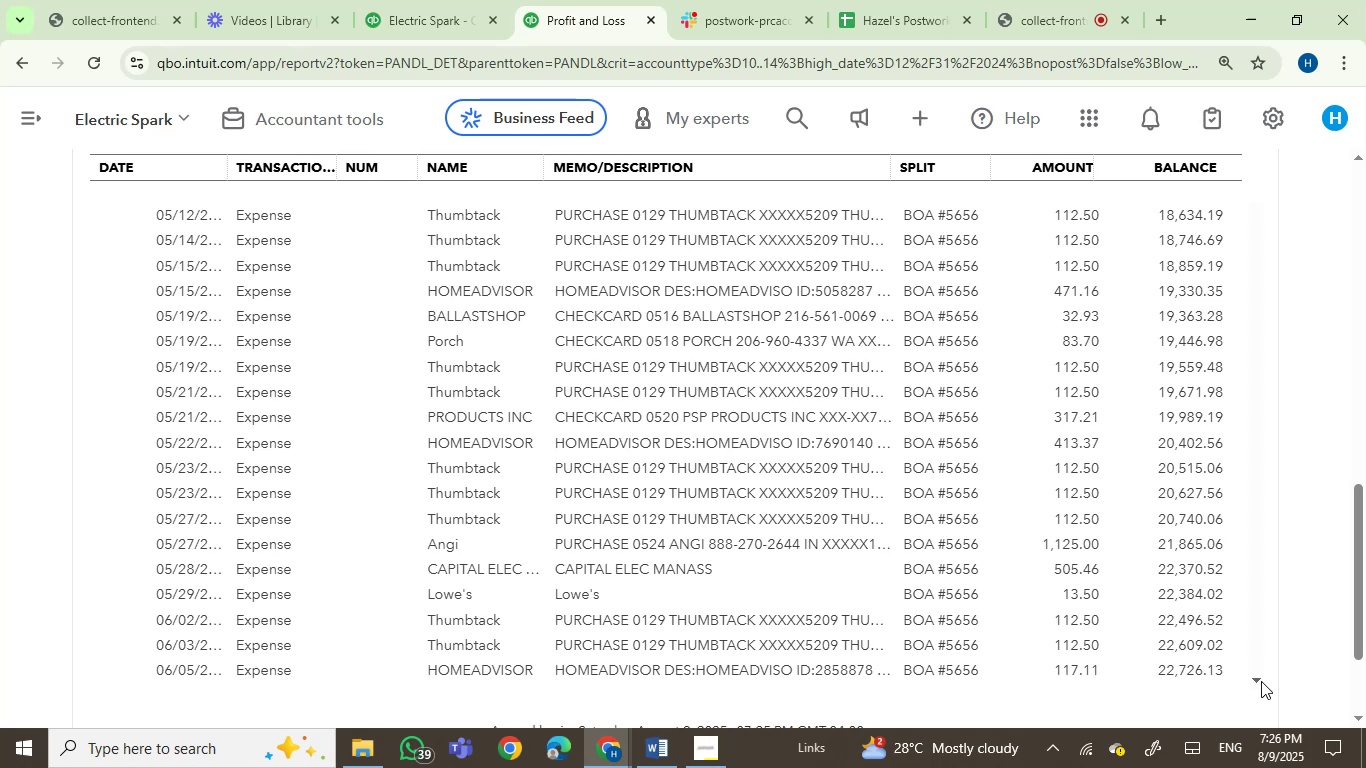 
left_click([1261, 681])
 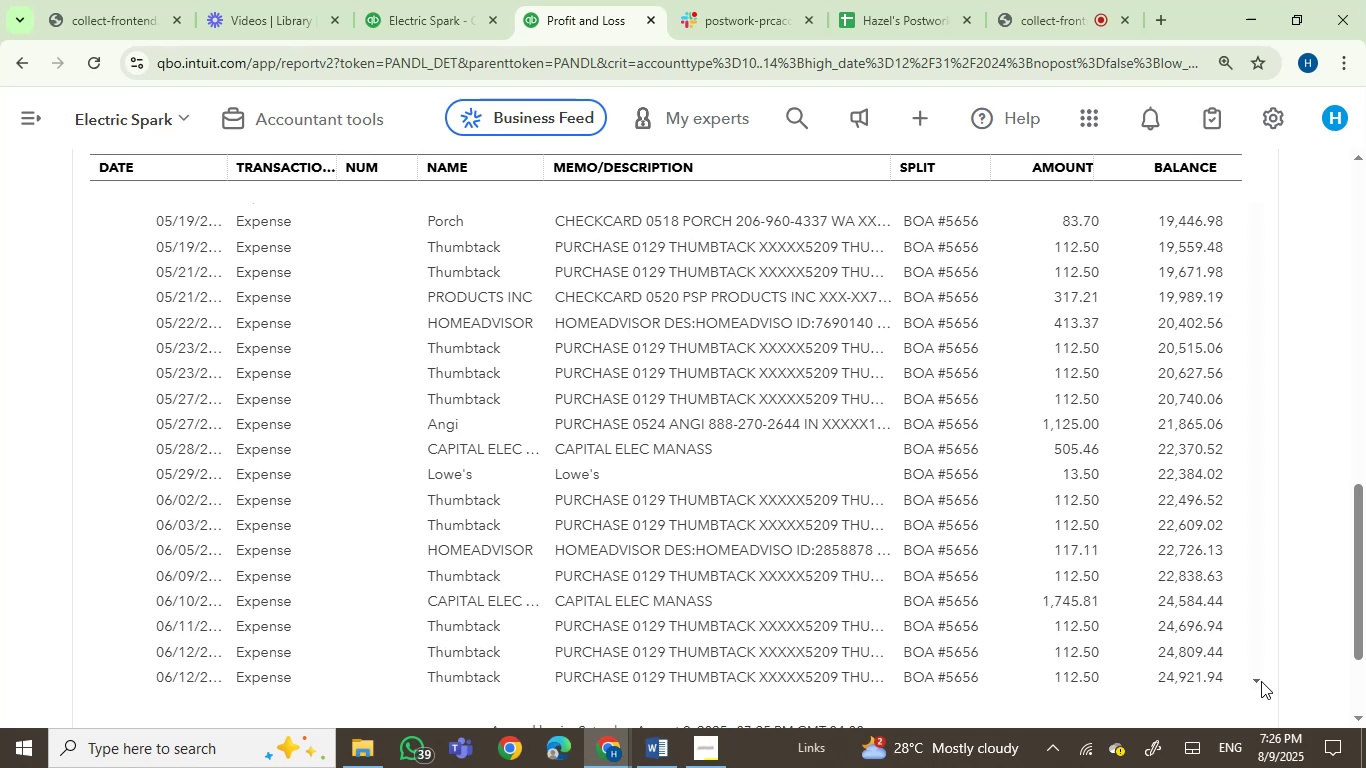 
double_click([1261, 681])
 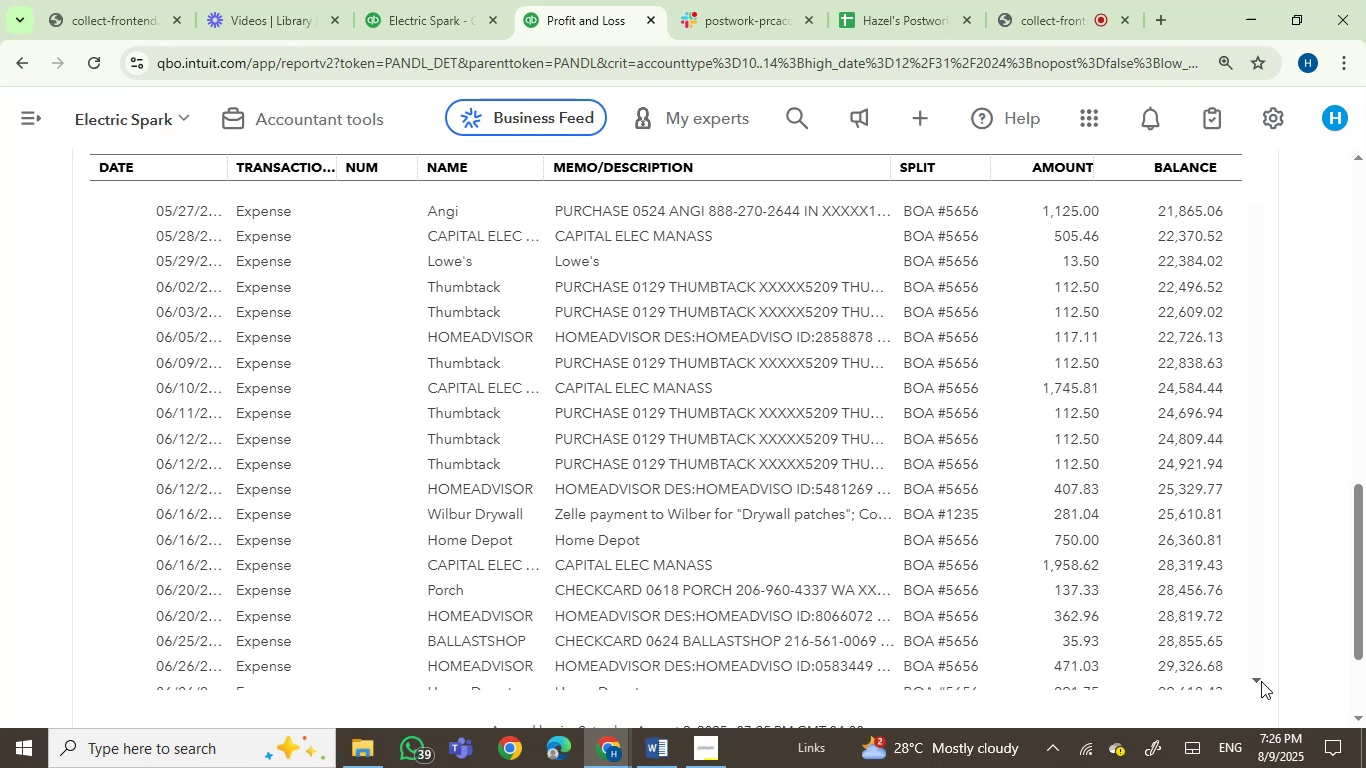 
double_click([1261, 681])
 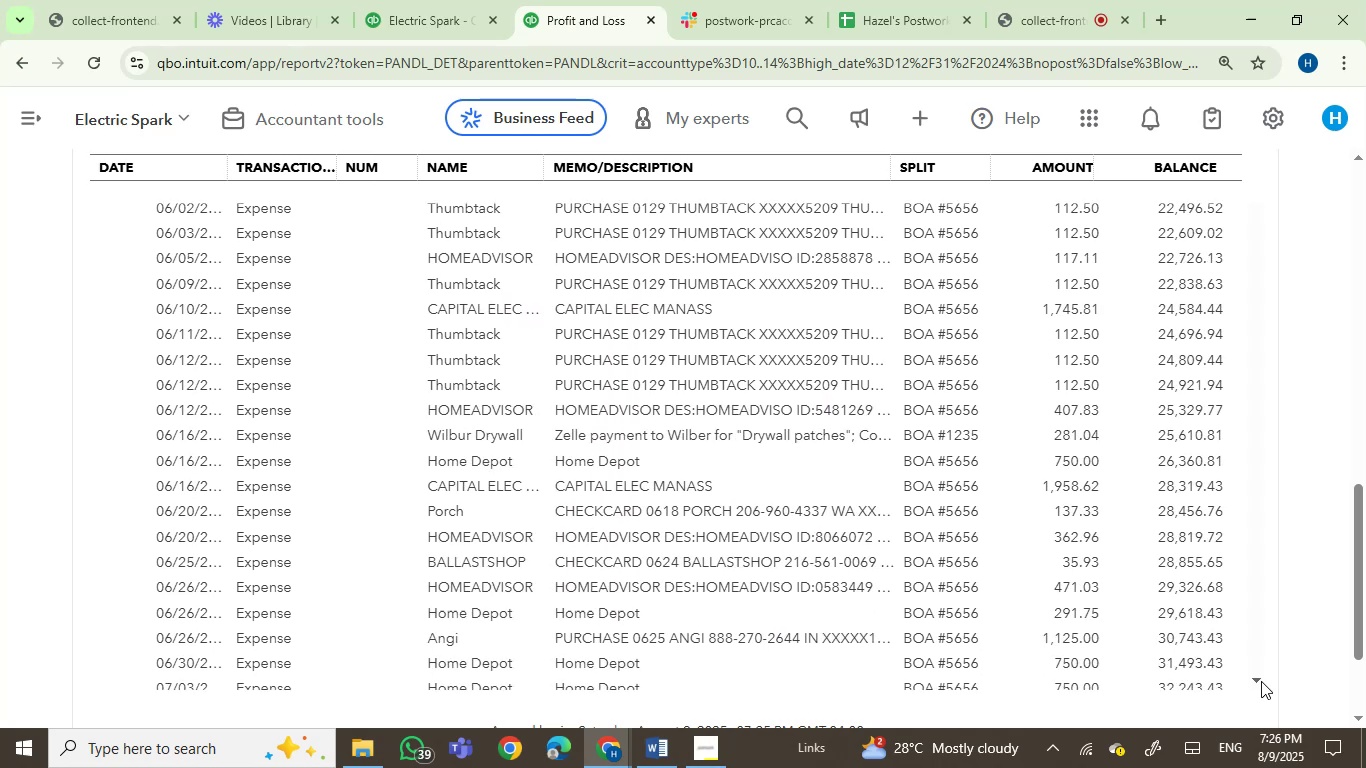 
triple_click([1261, 681])
 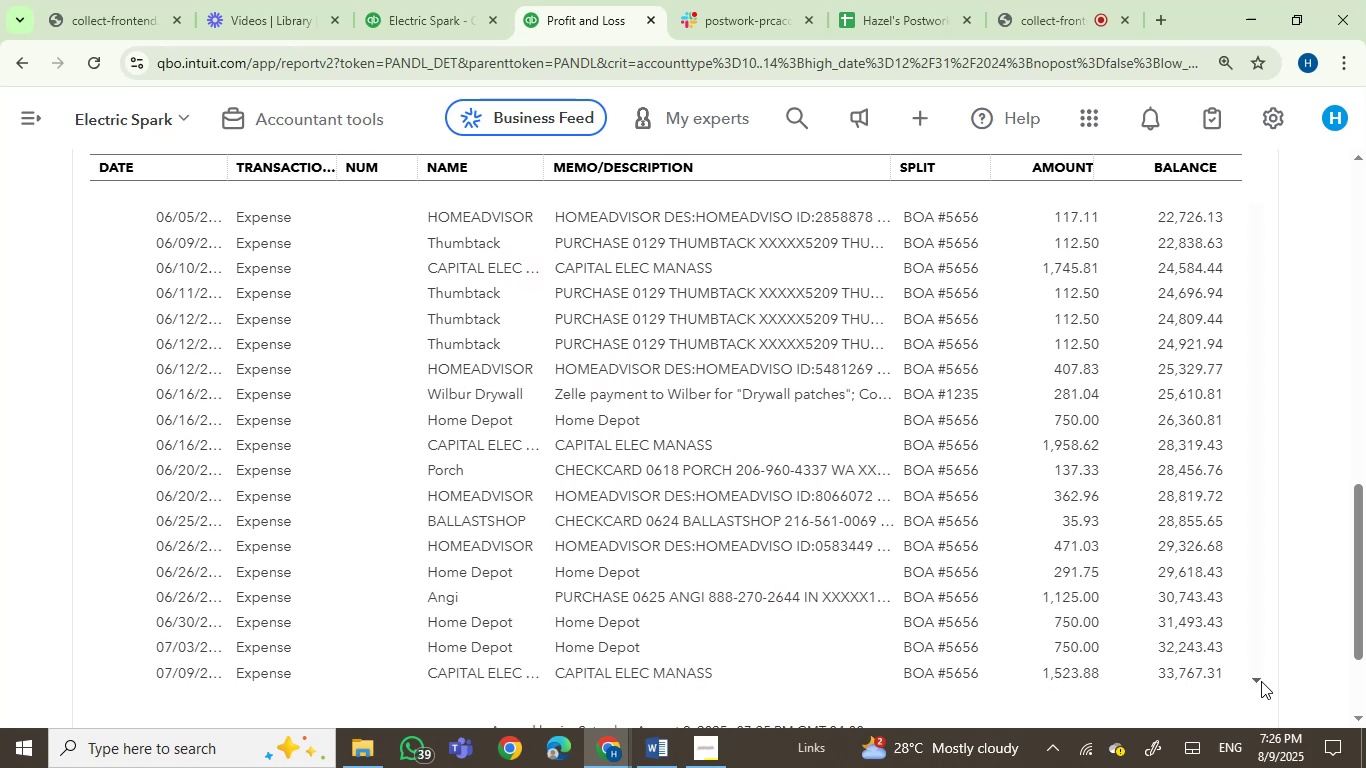 
triple_click([1261, 681])
 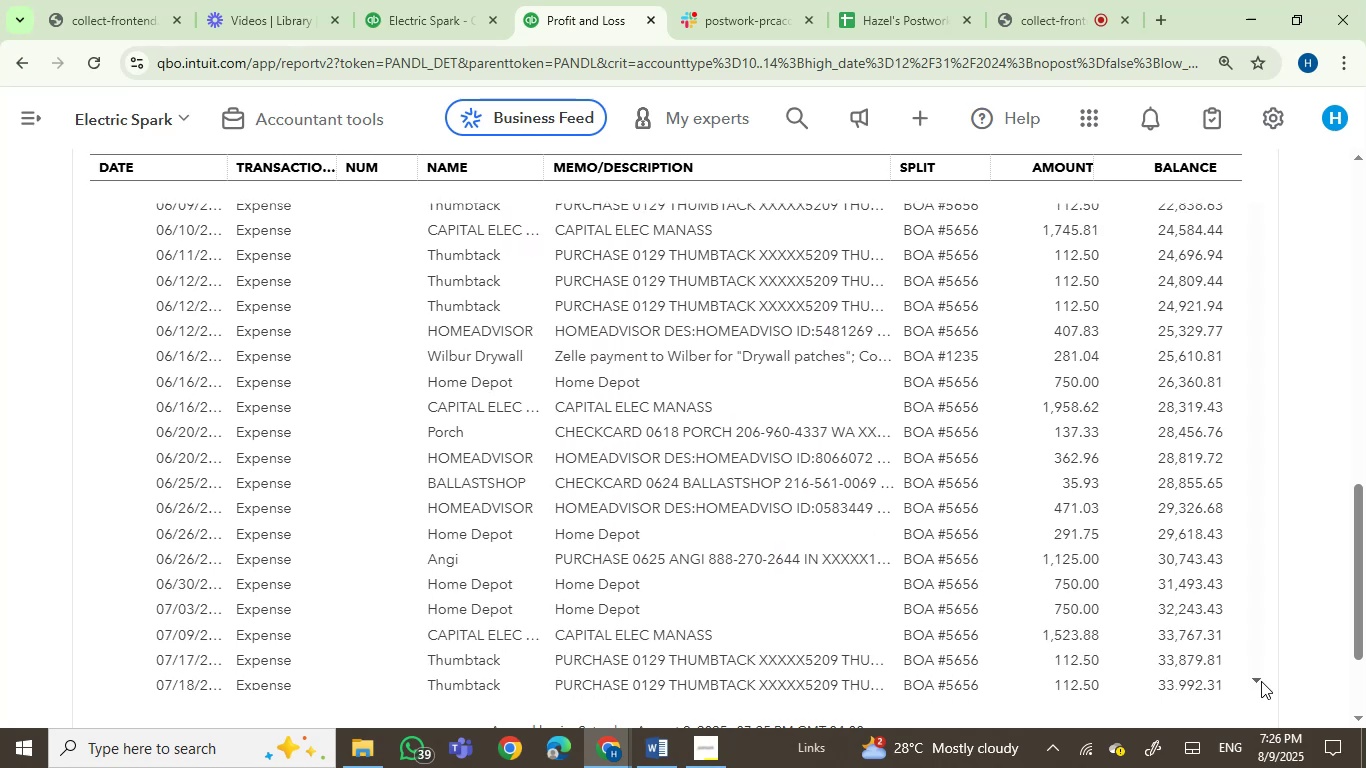 
triple_click([1261, 681])
 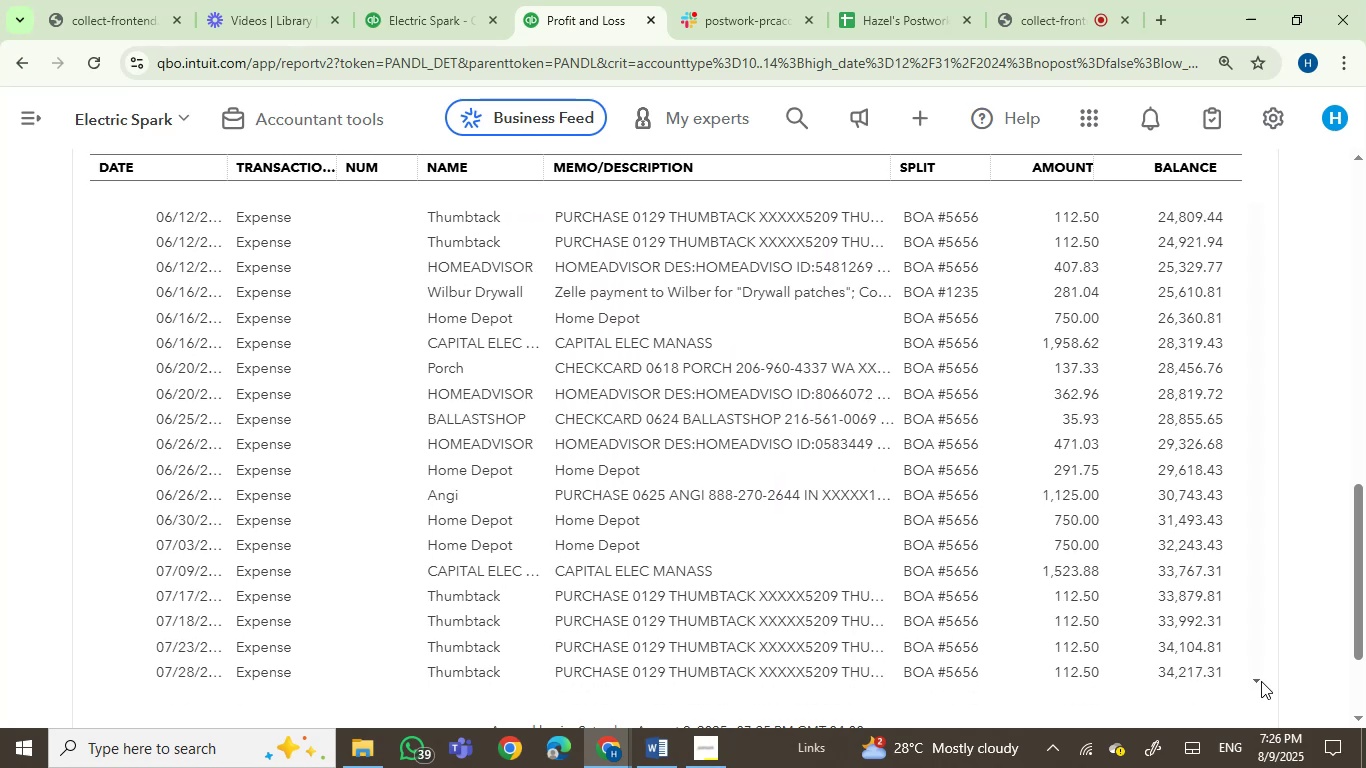 
double_click([1261, 681])
 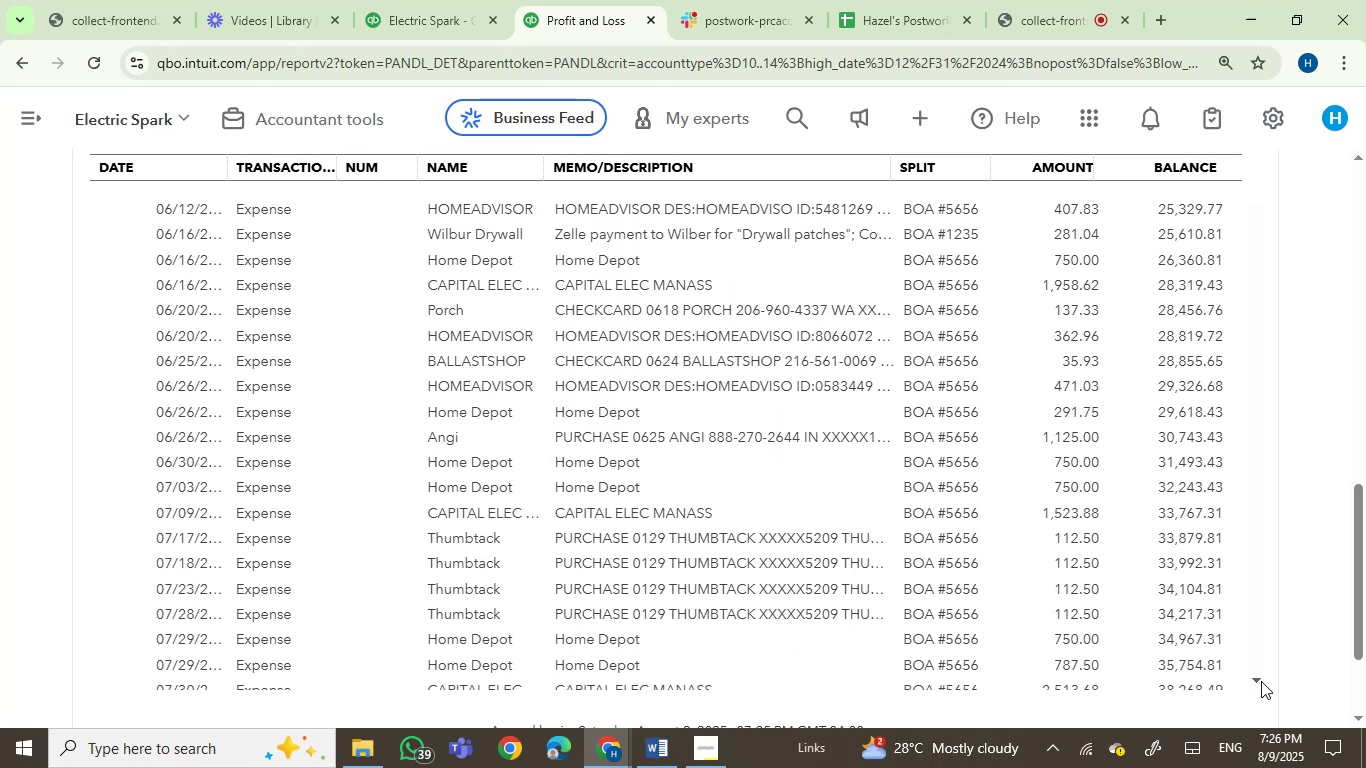 
left_click([1261, 681])
 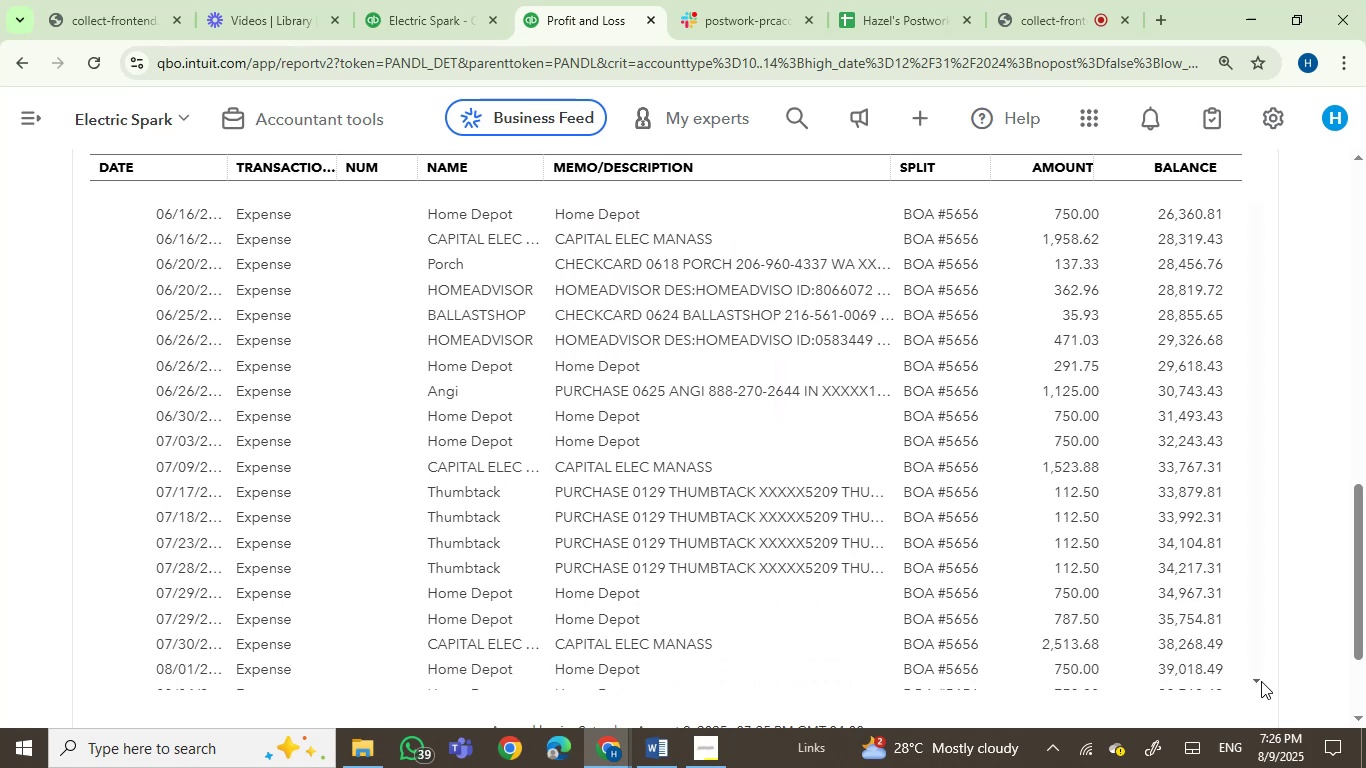 
double_click([1261, 681])
 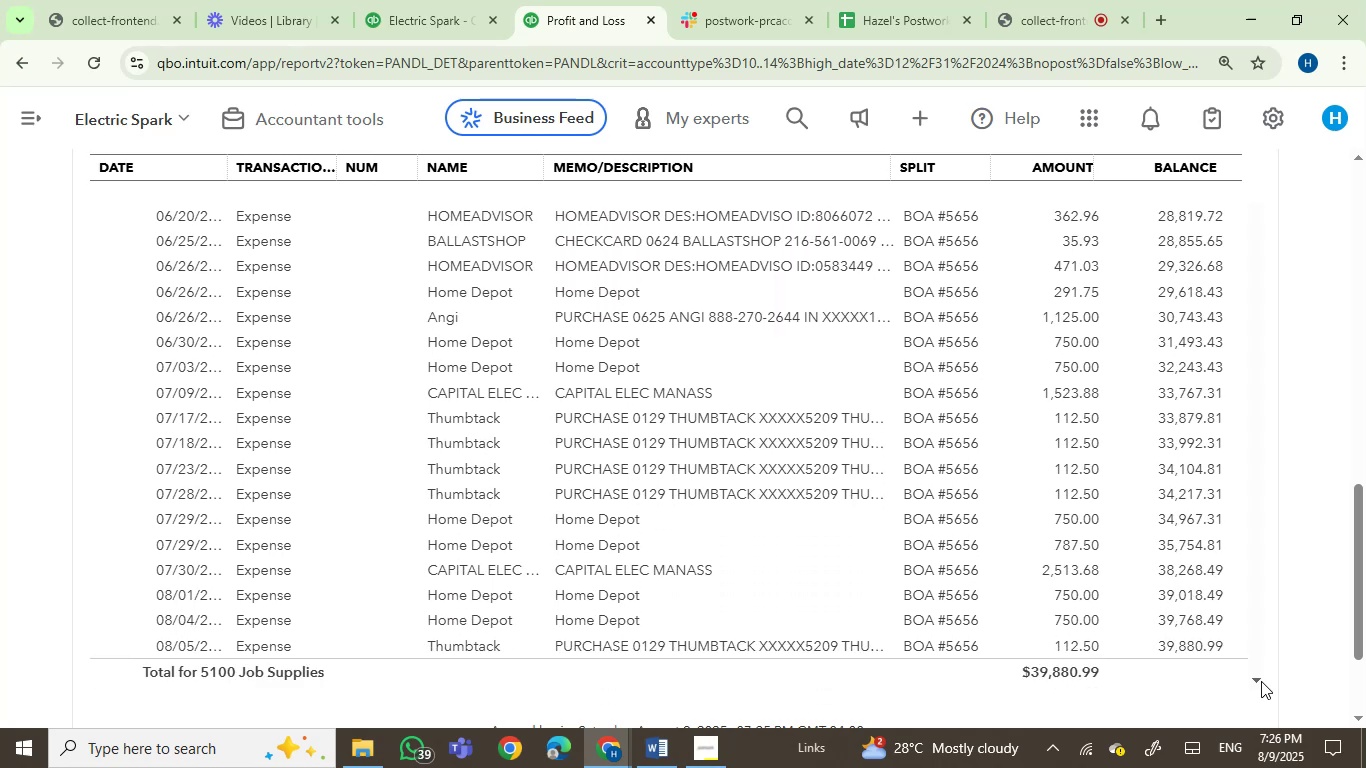 
triple_click([1261, 681])
 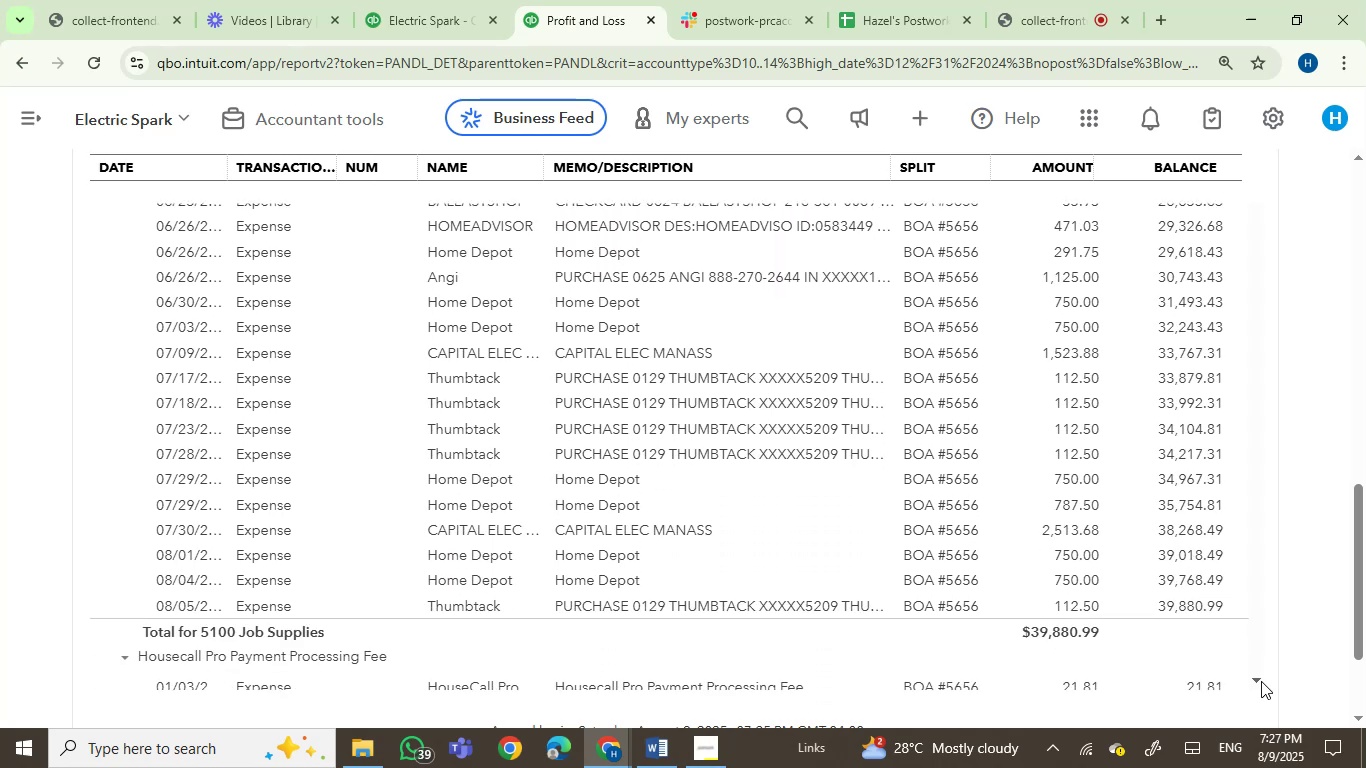 
left_click([1261, 681])
 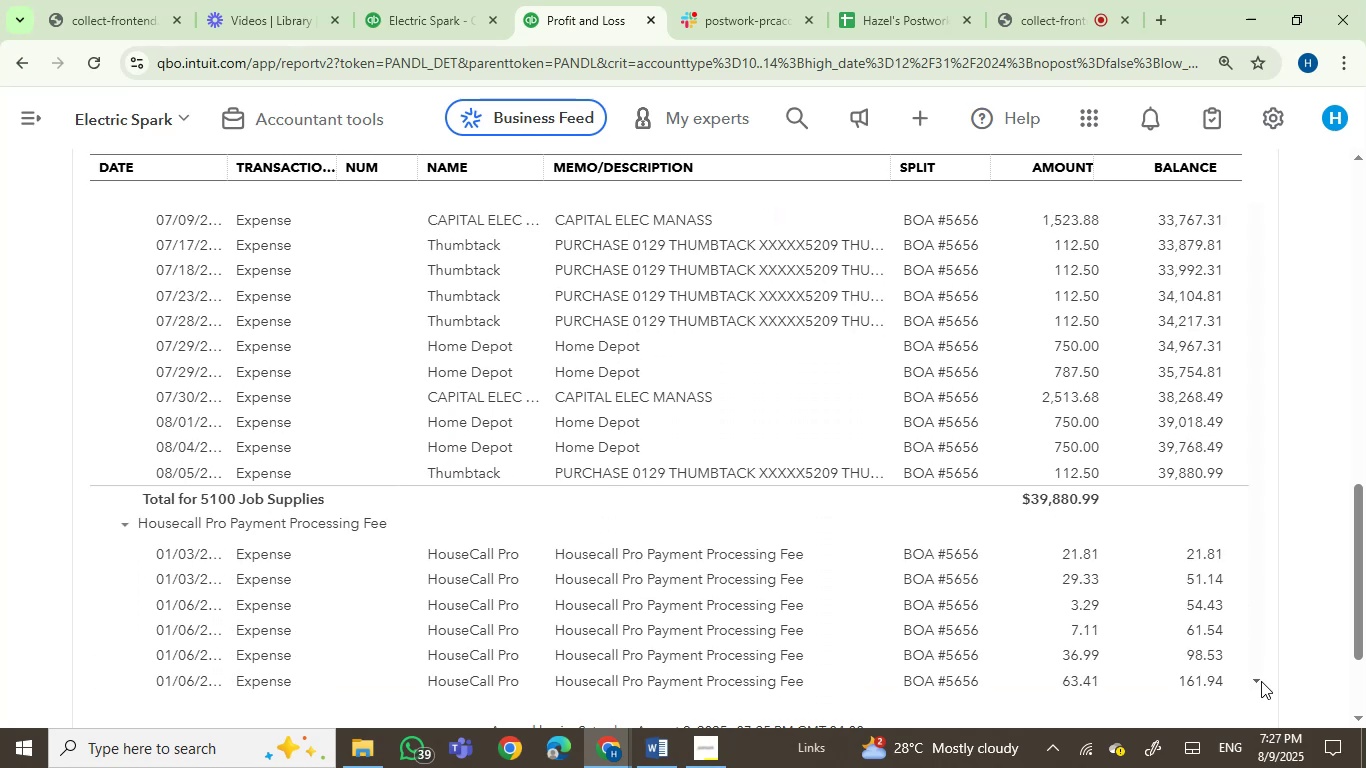 
double_click([1261, 681])
 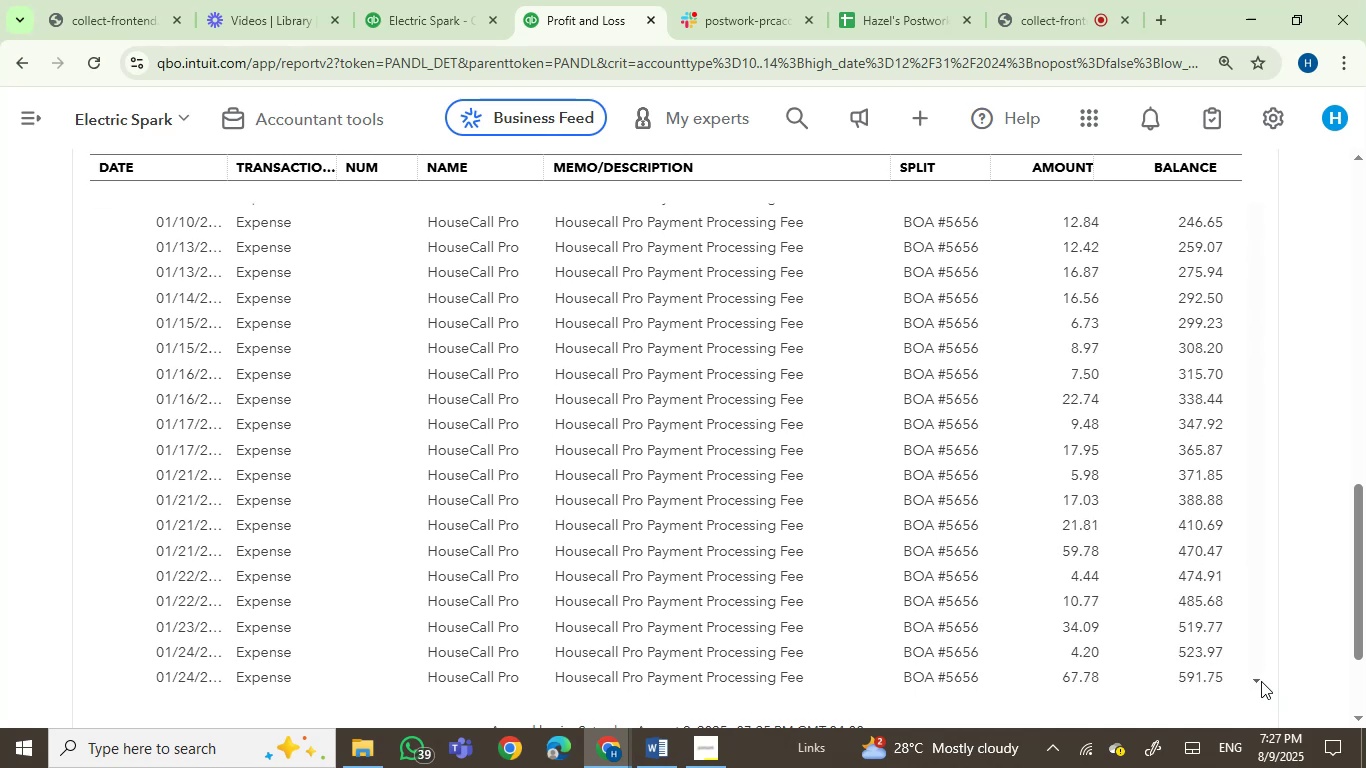 
left_click([1261, 681])
 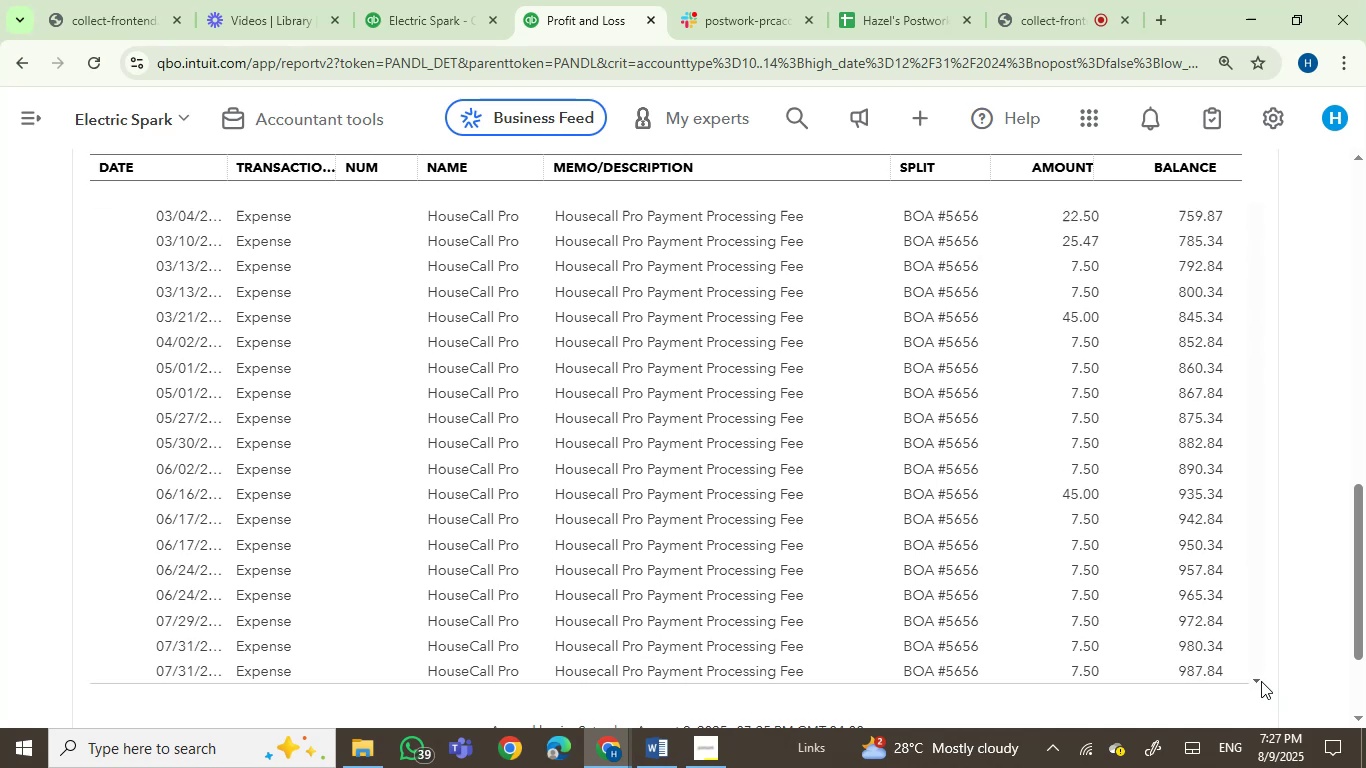 
left_click([1261, 681])
 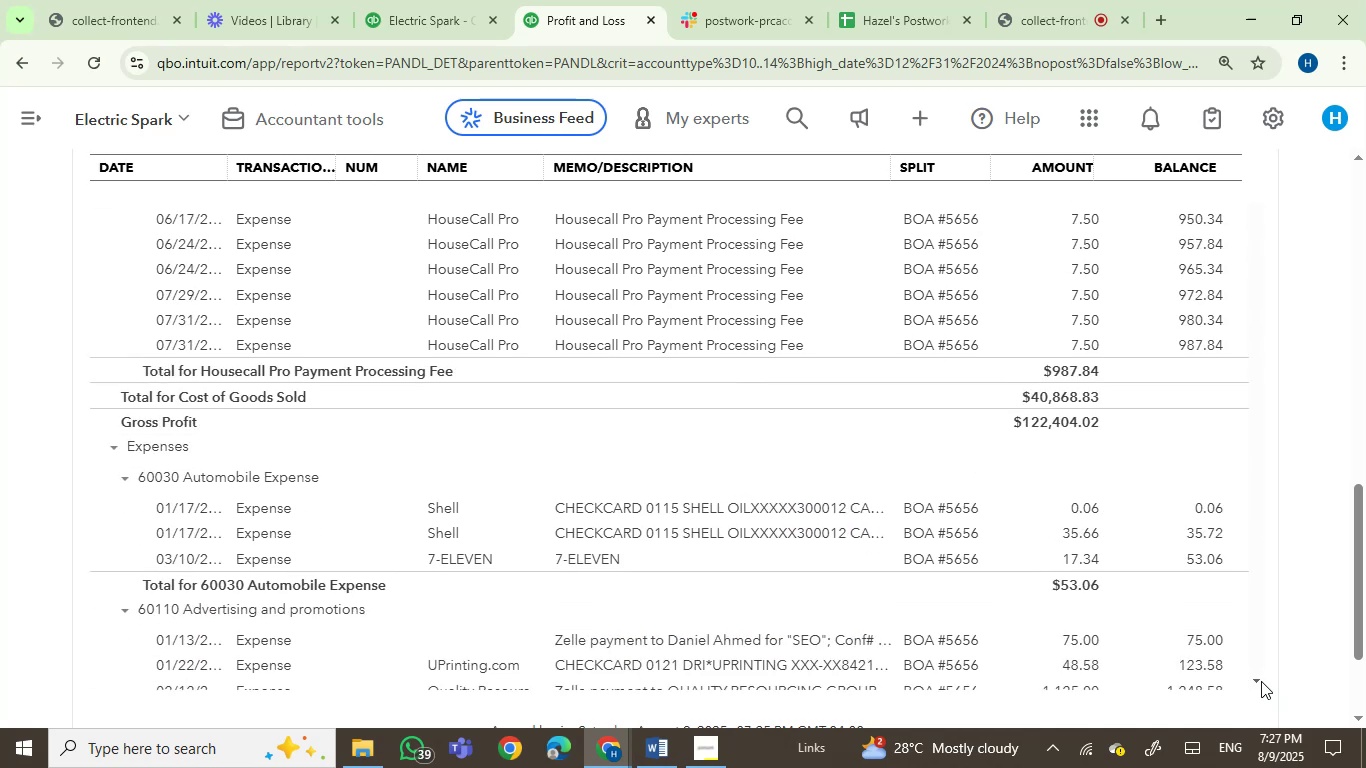 
double_click([1261, 681])
 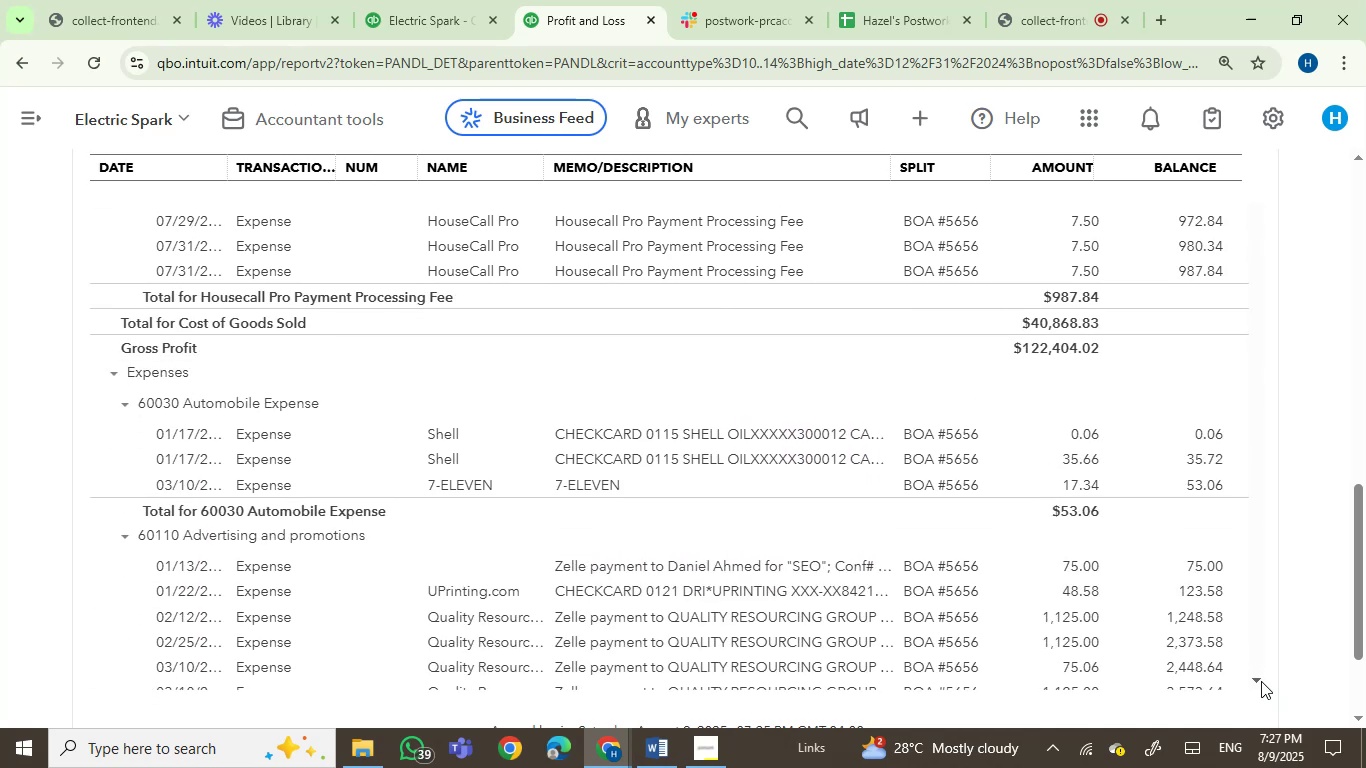 
left_click([1261, 681])
 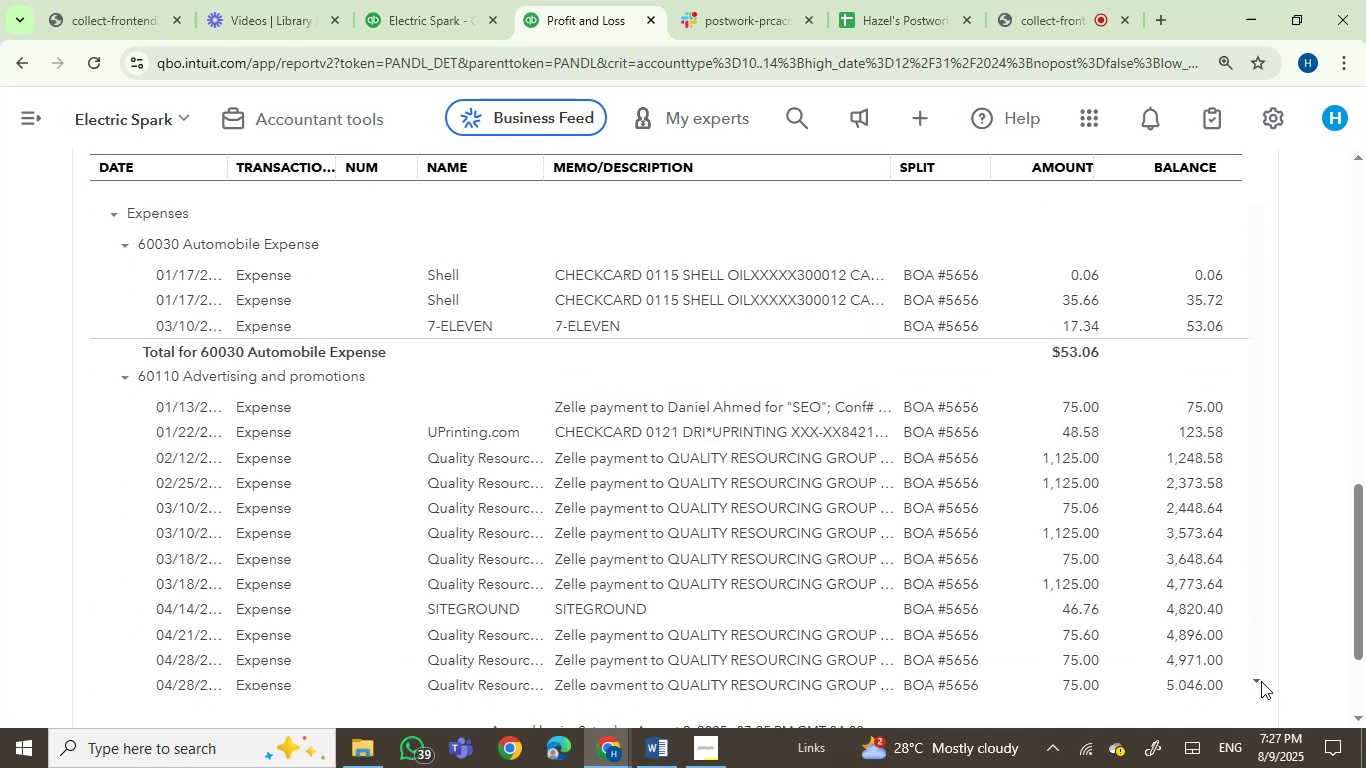 
double_click([1261, 681])
 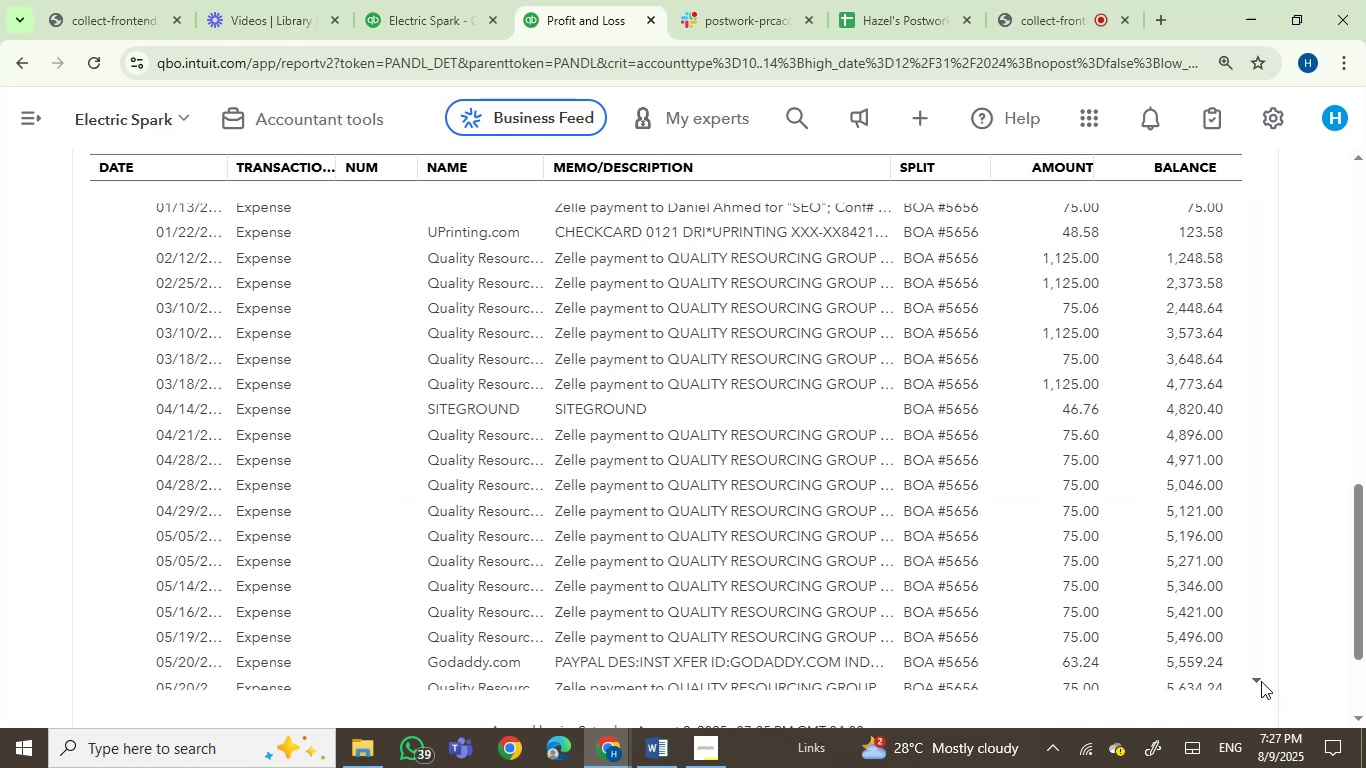 
double_click([1261, 681])
 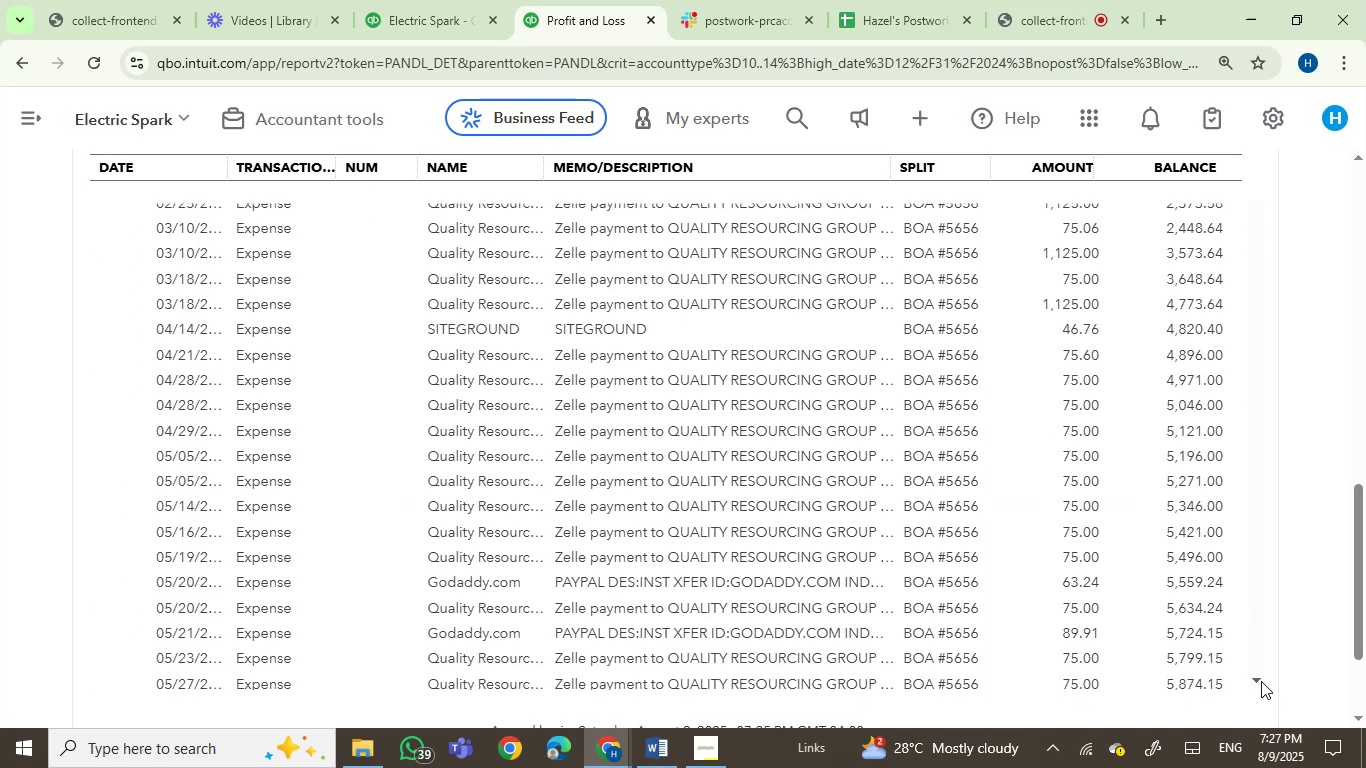 
triple_click([1261, 681])
 